 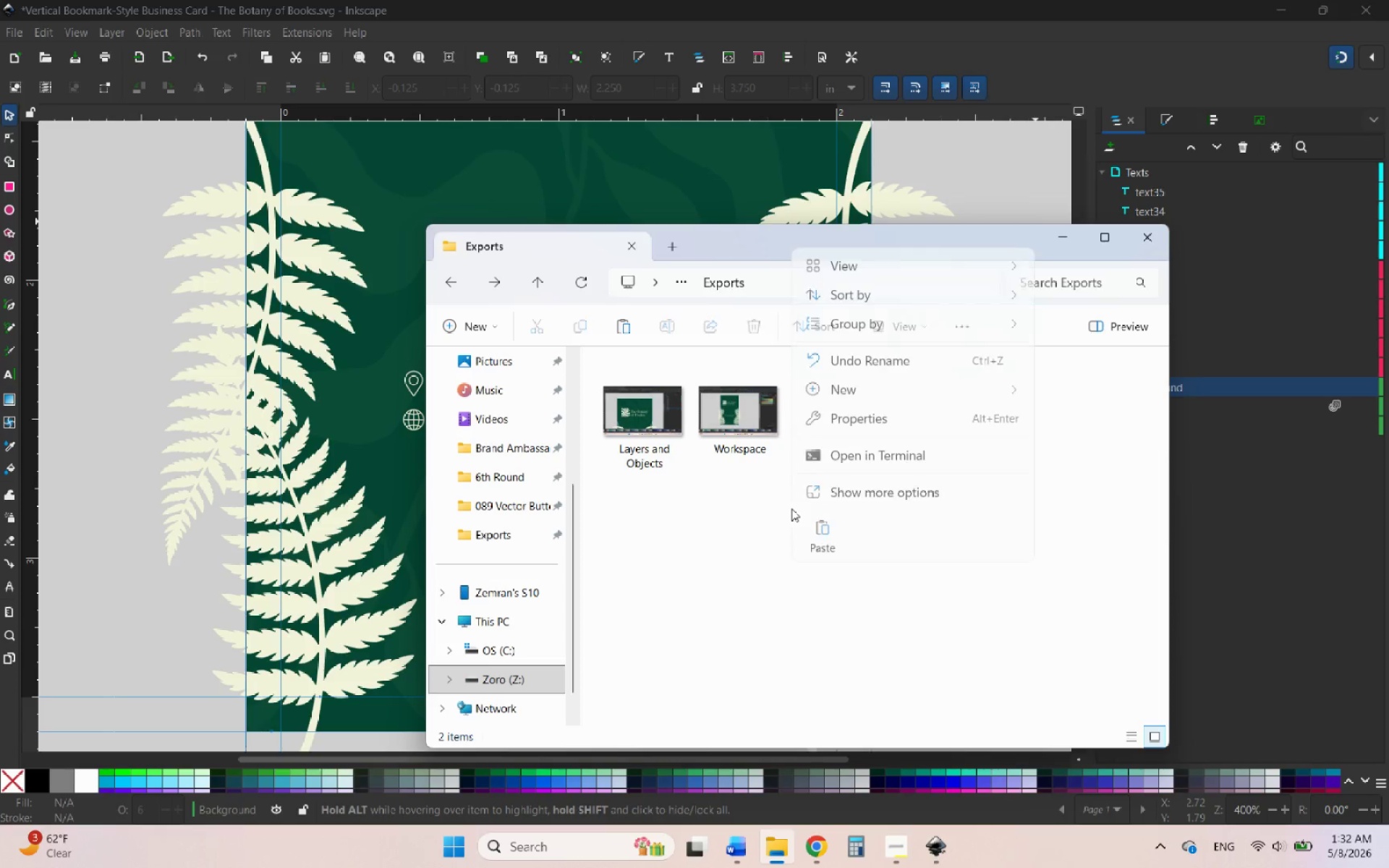 
left_click([816, 524])
 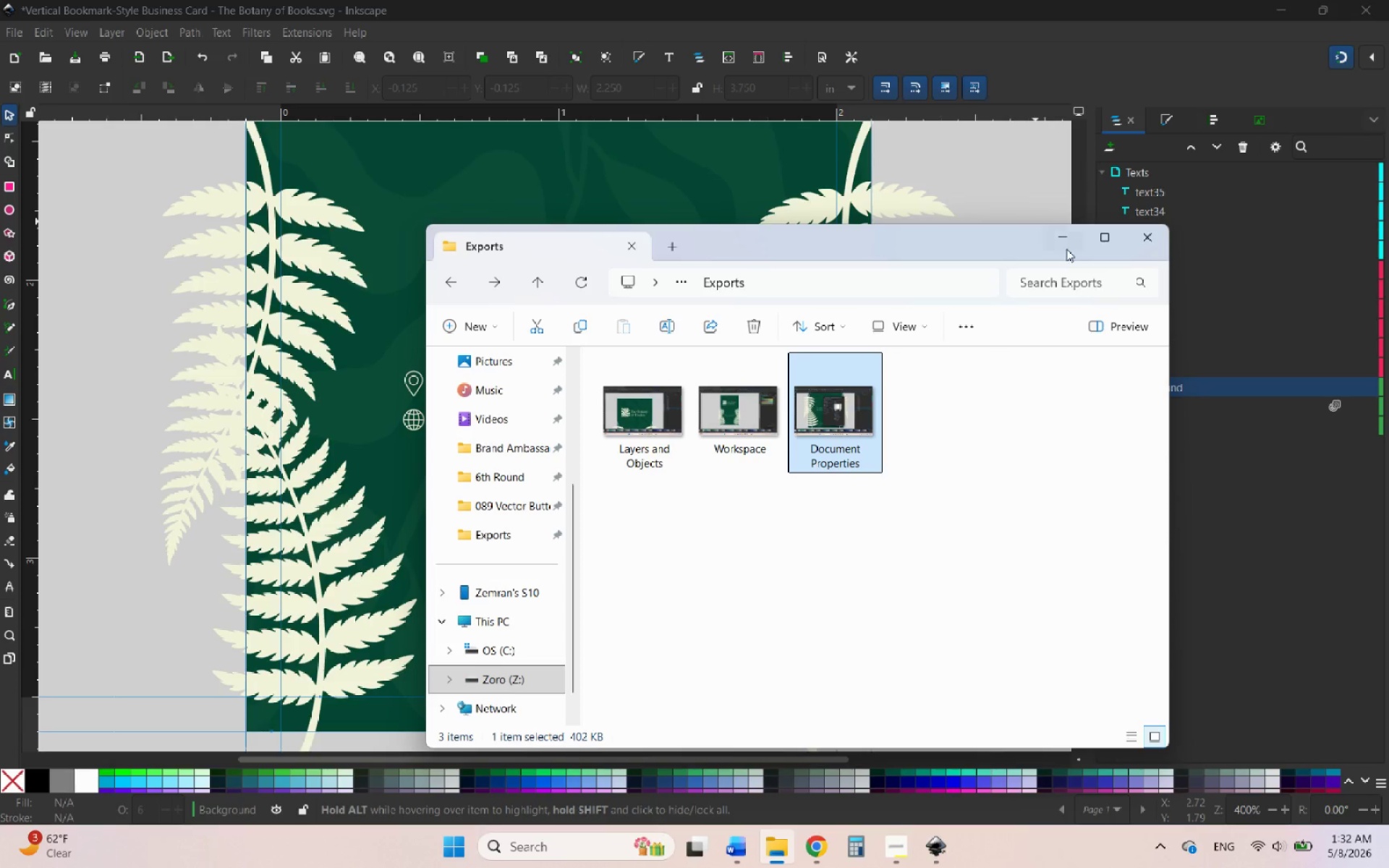 
left_click([1064, 237])
 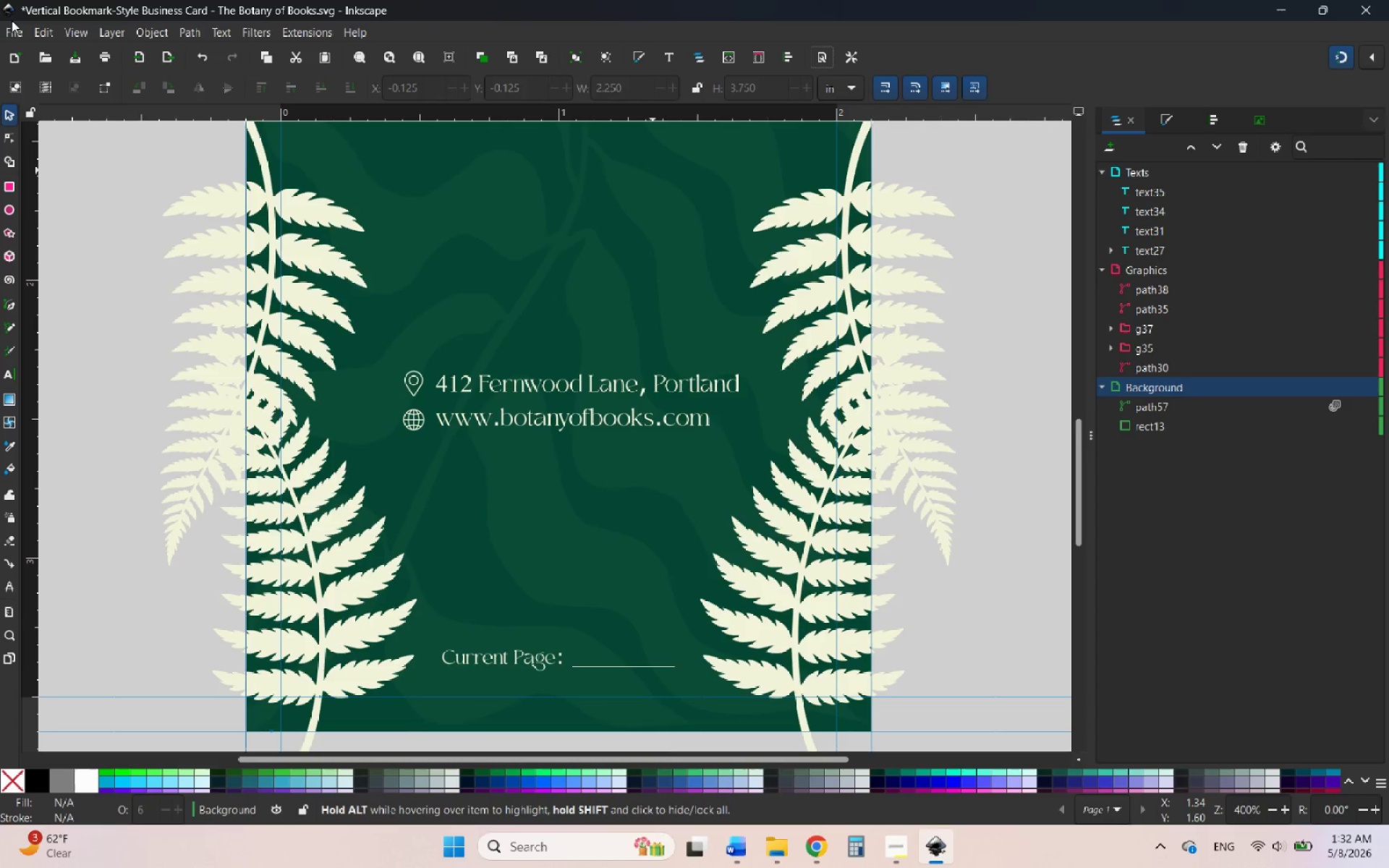 
left_click([8, 27])
 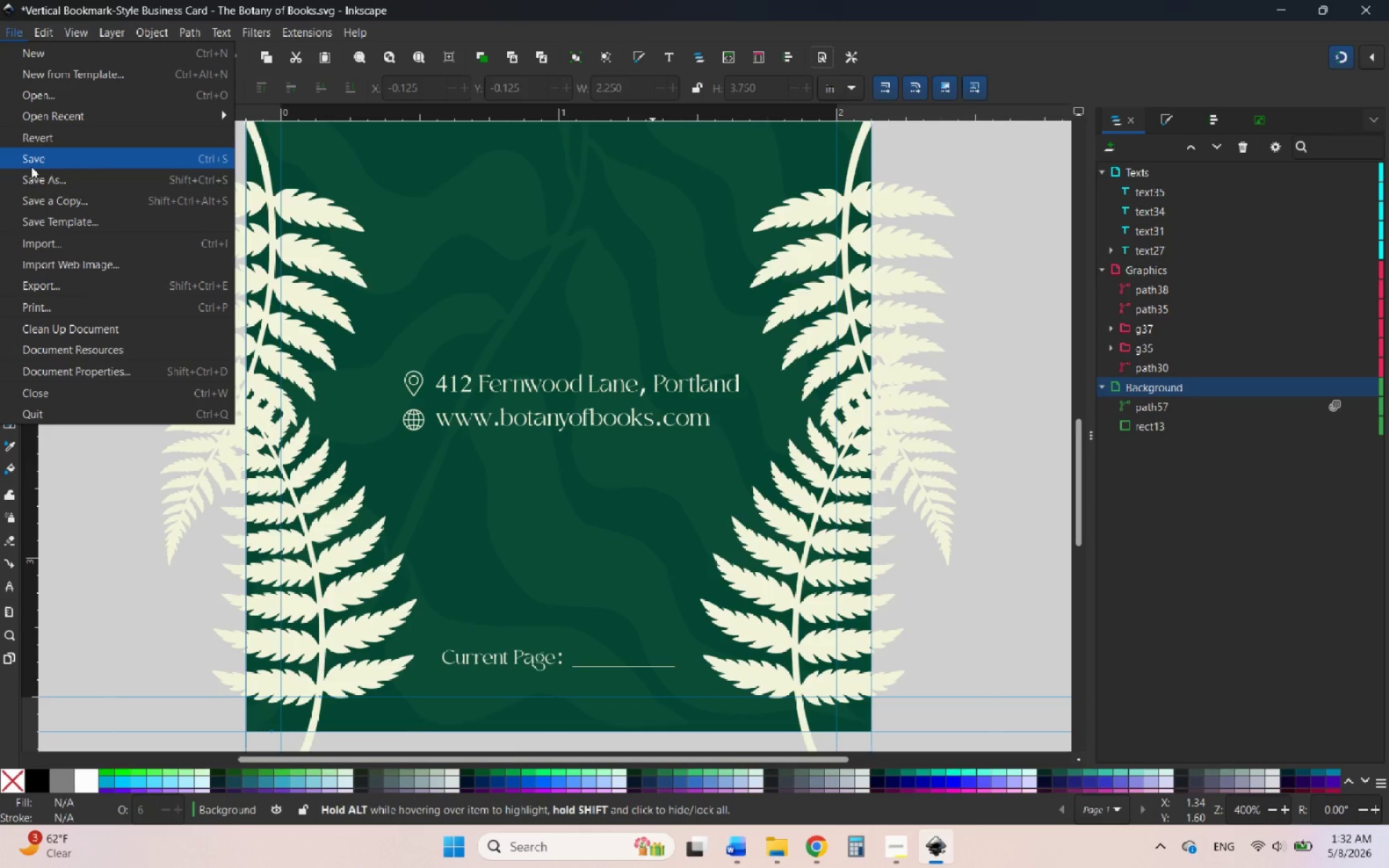 
left_click([28, 169])
 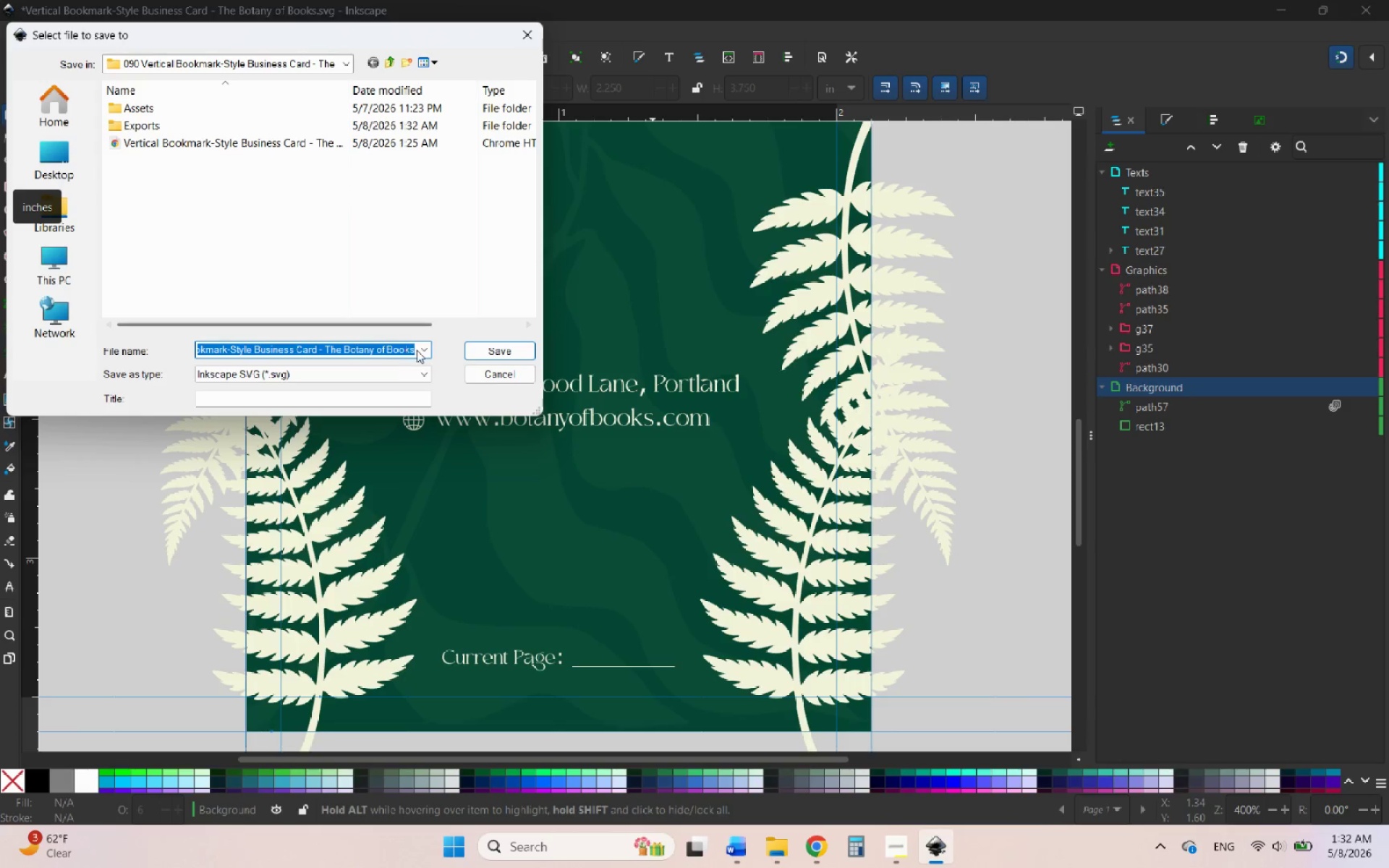 
left_click([477, 358])
 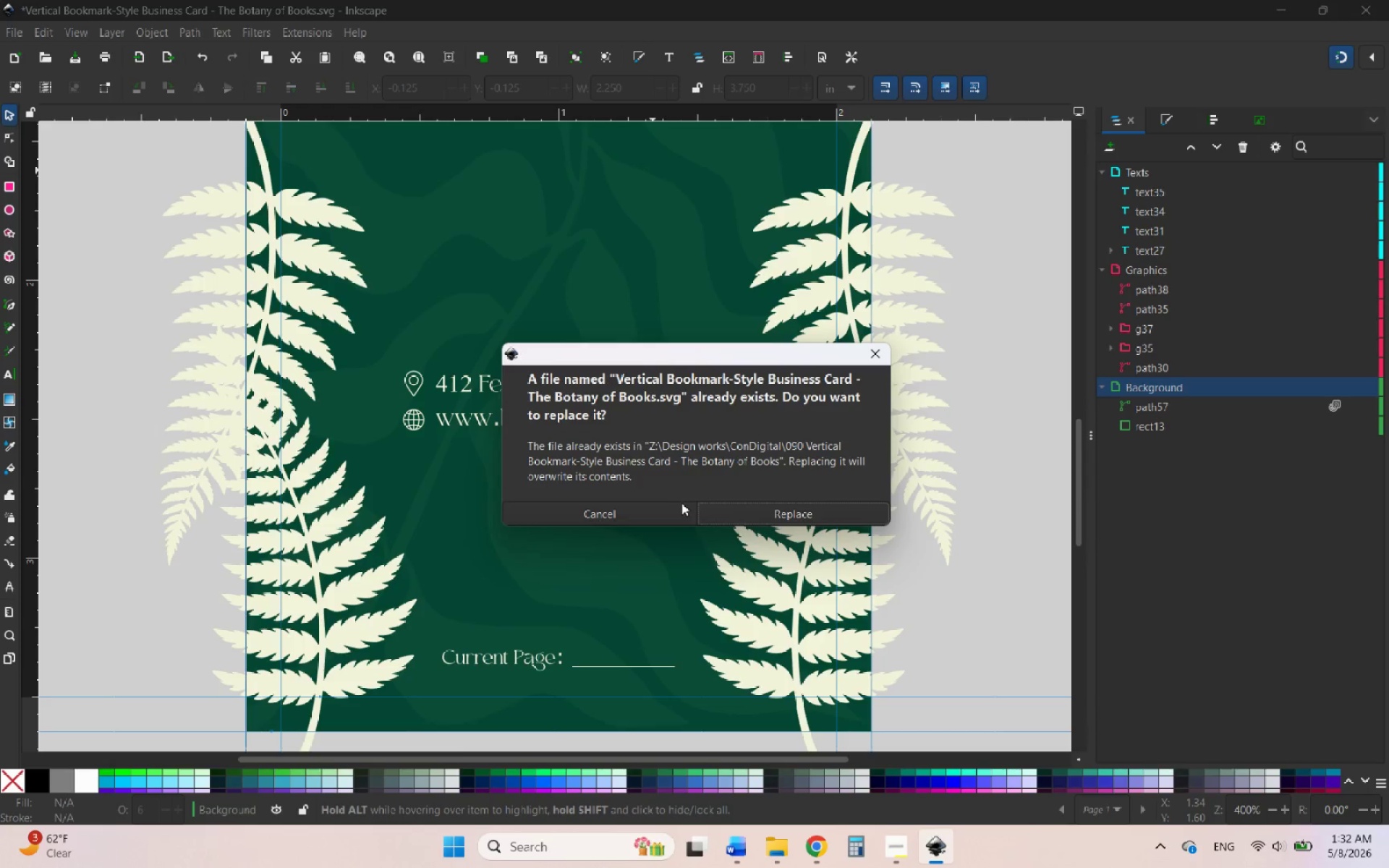 
left_click([733, 509])
 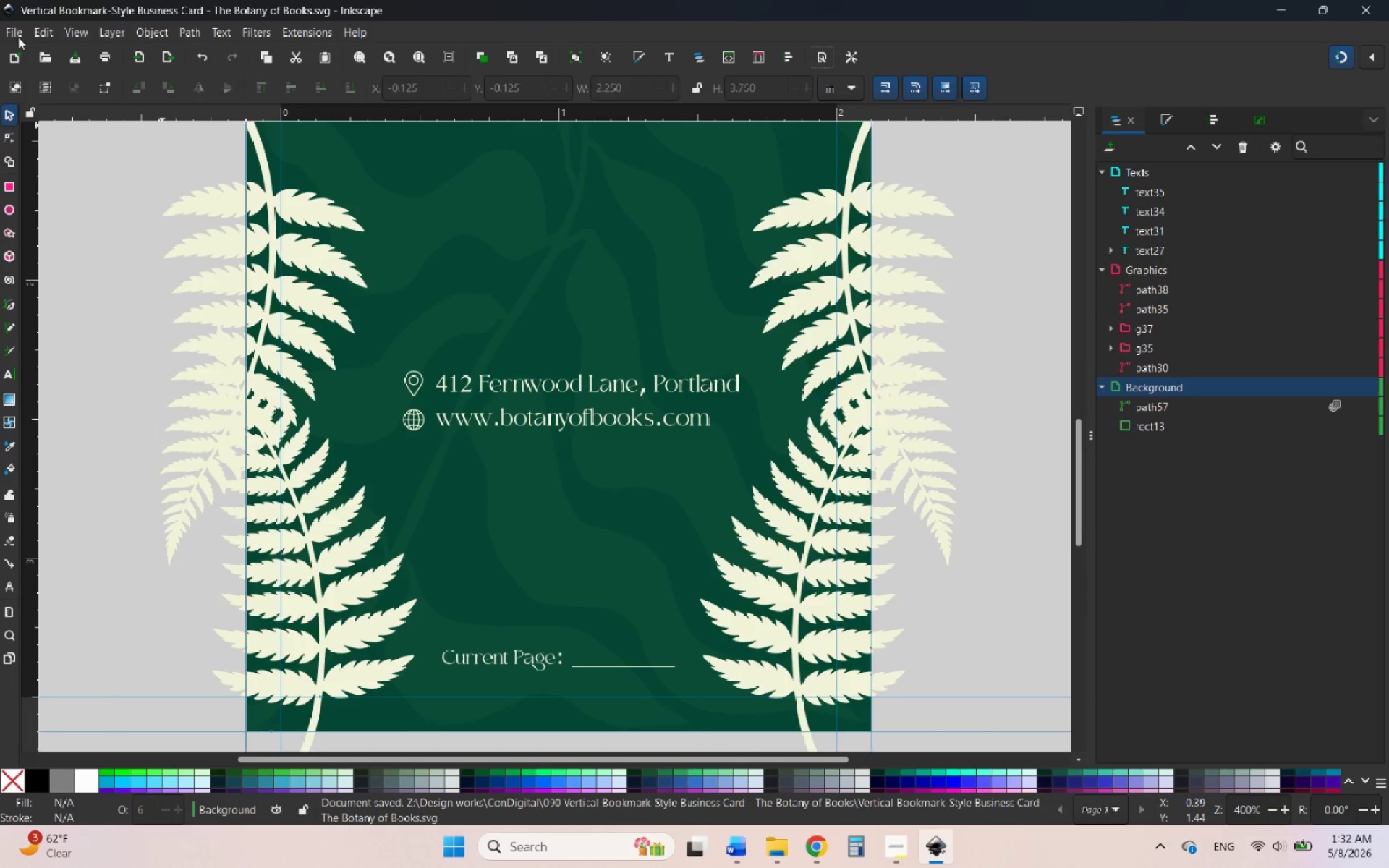 
left_click([16, 35])
 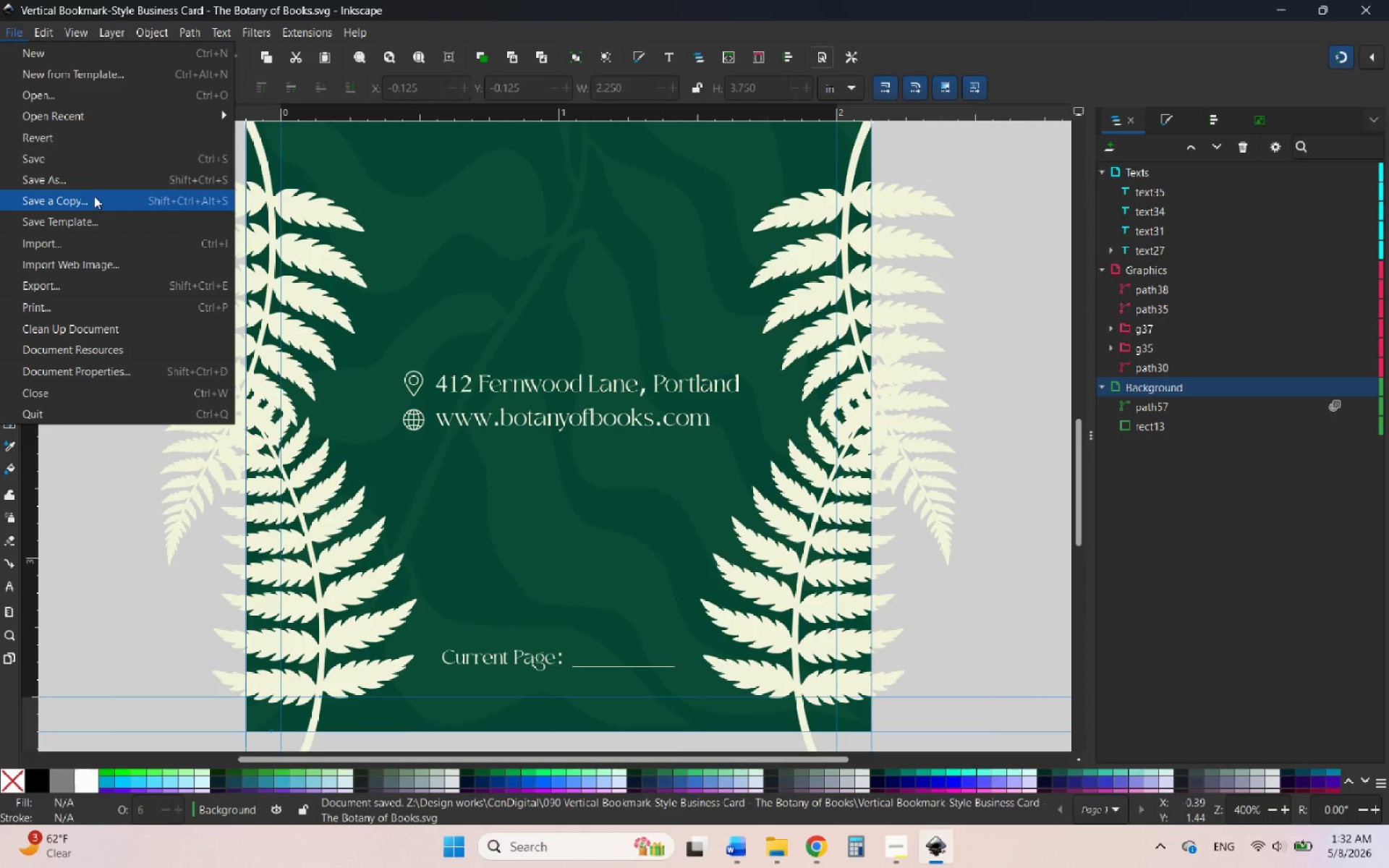 
left_click([94, 187])
 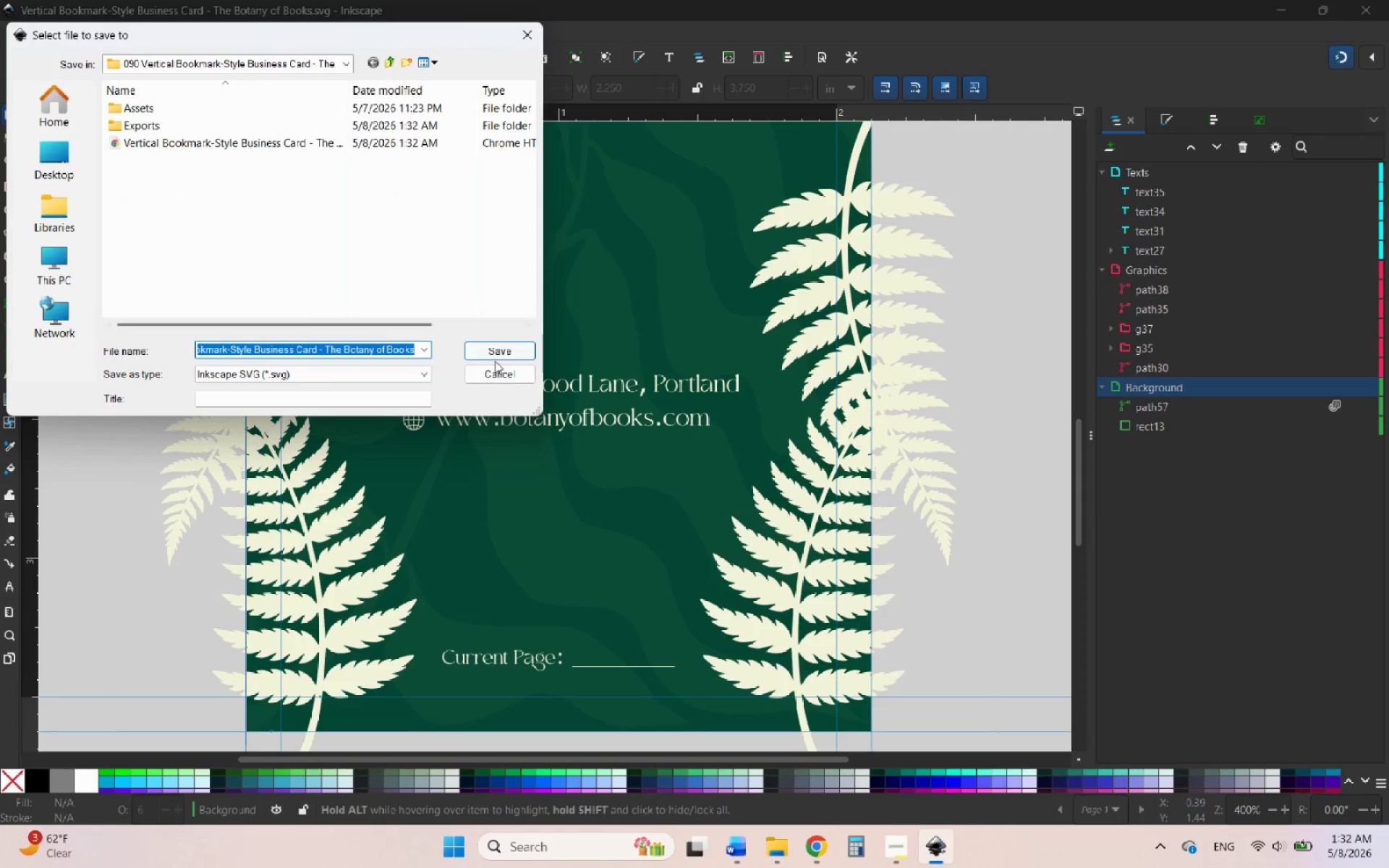 
left_click([496, 378])
 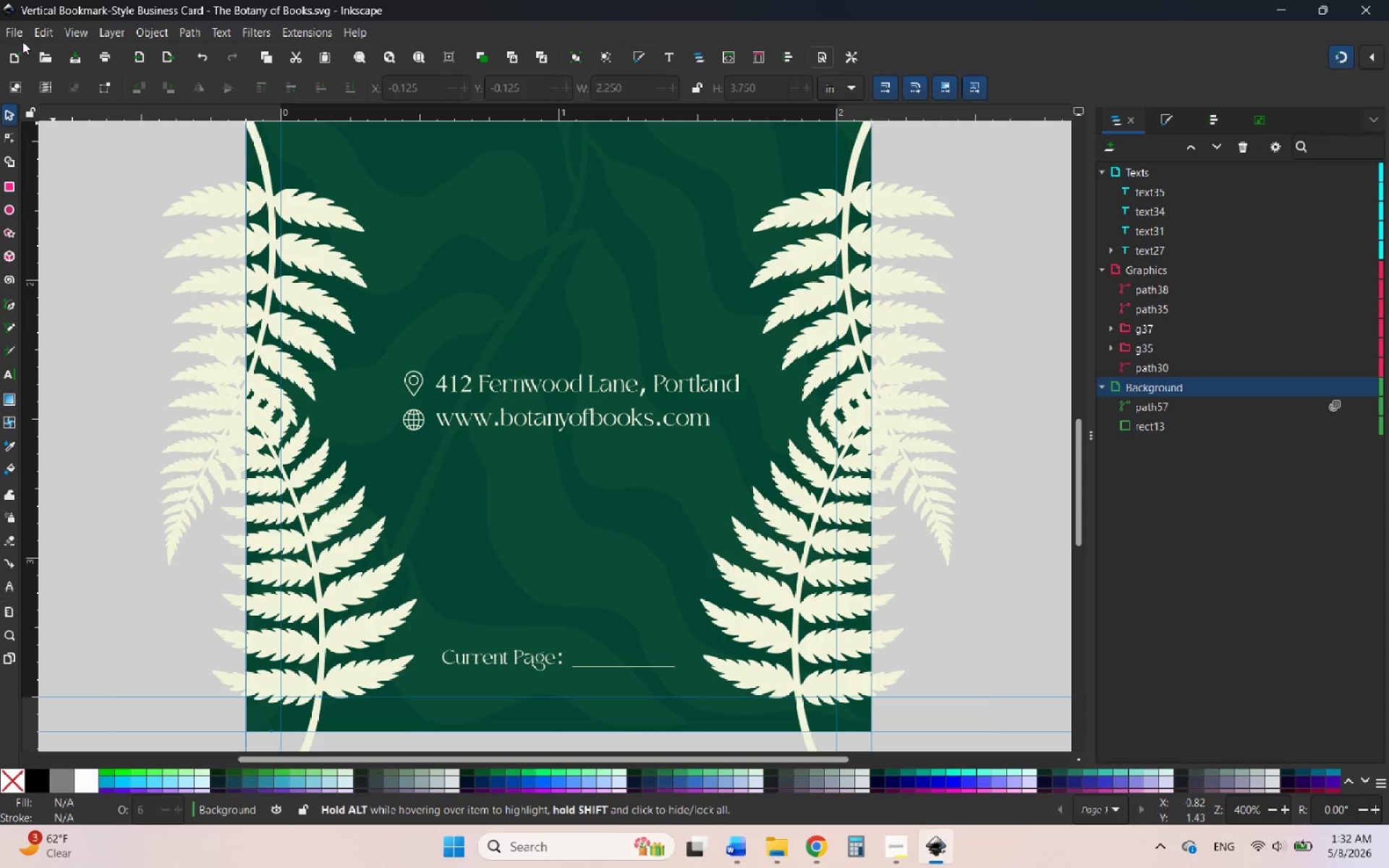 
left_click([21, 38])
 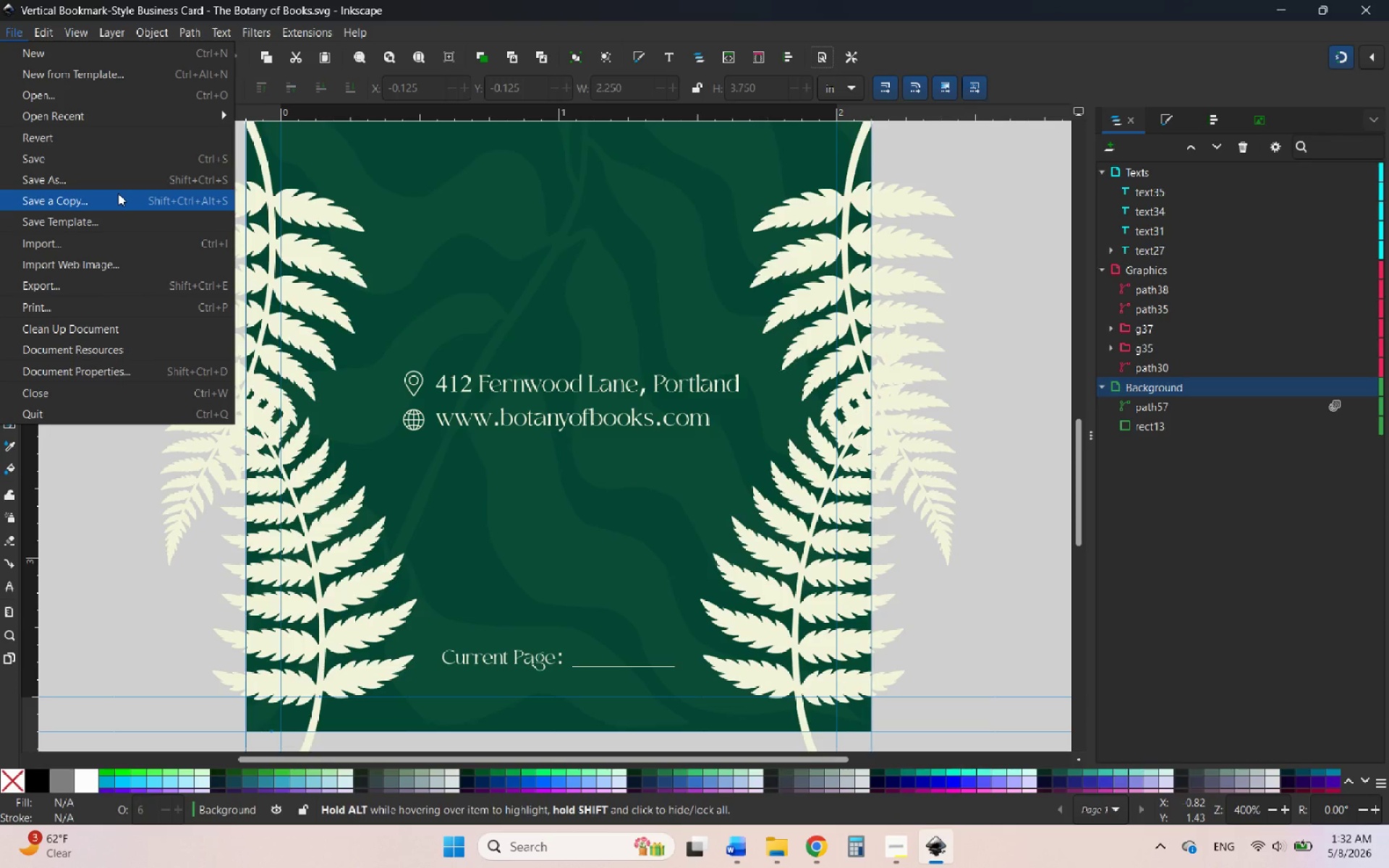 
left_click([118, 193])
 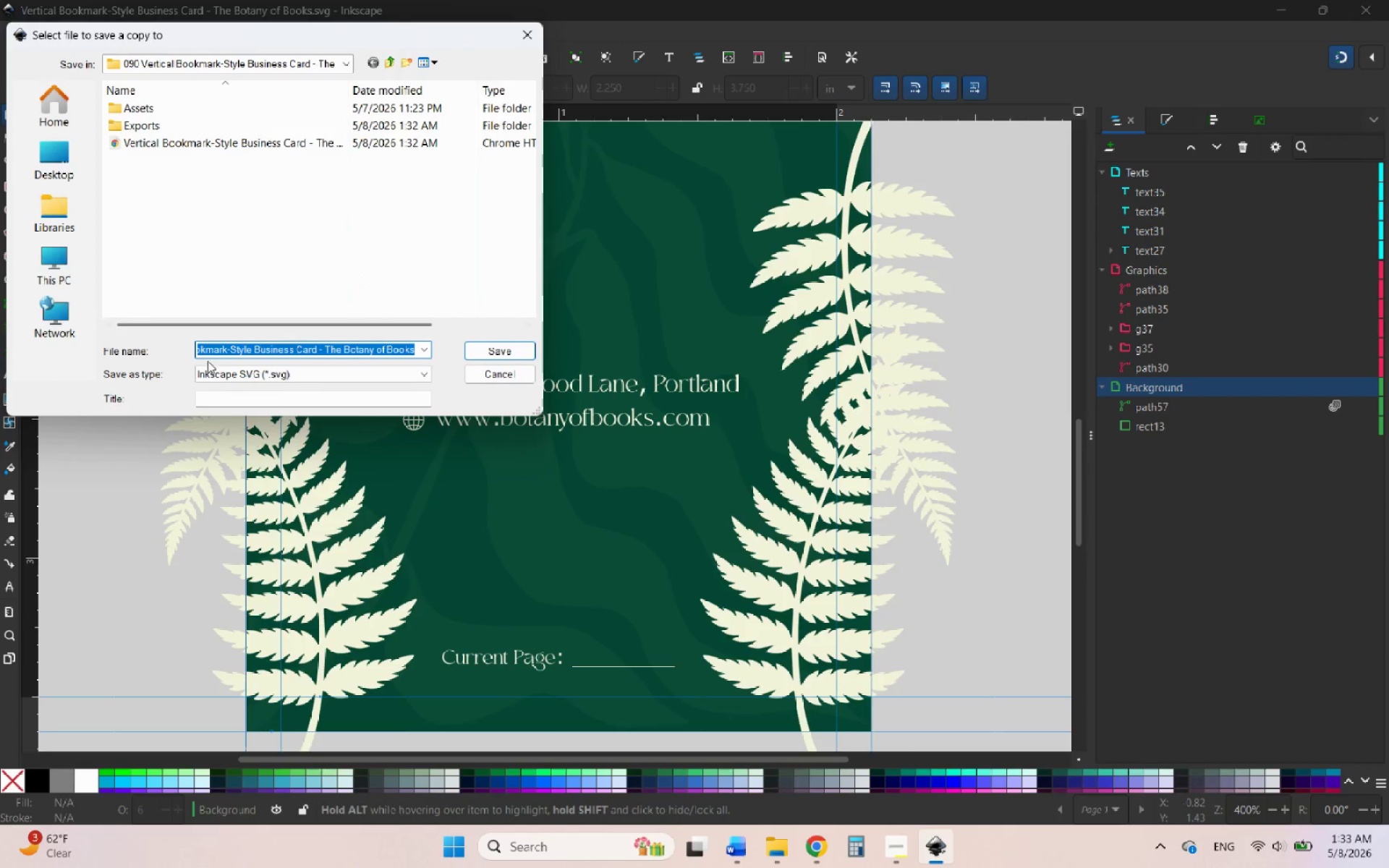 
left_click([283, 371])
 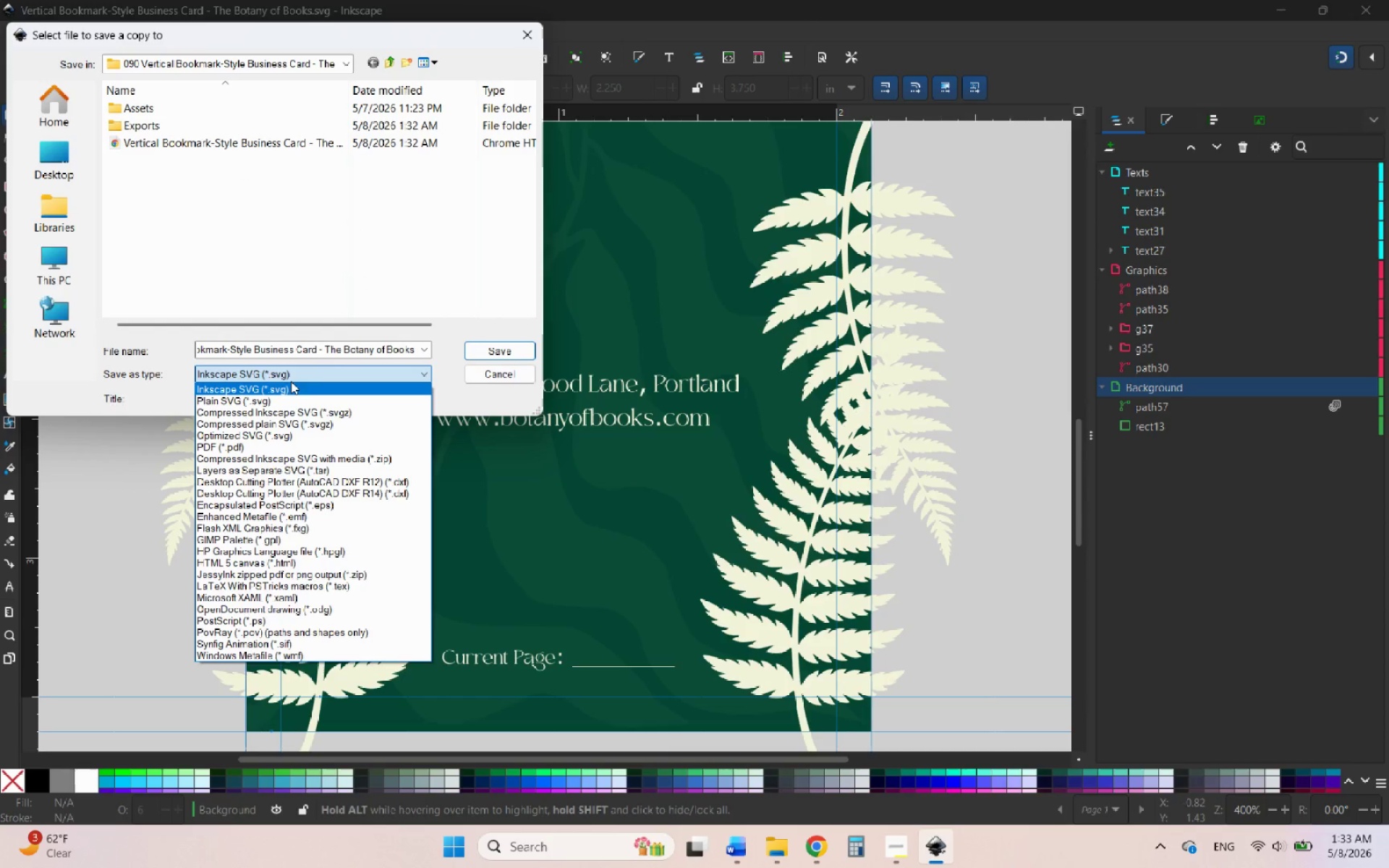 
left_click([242, 448])
 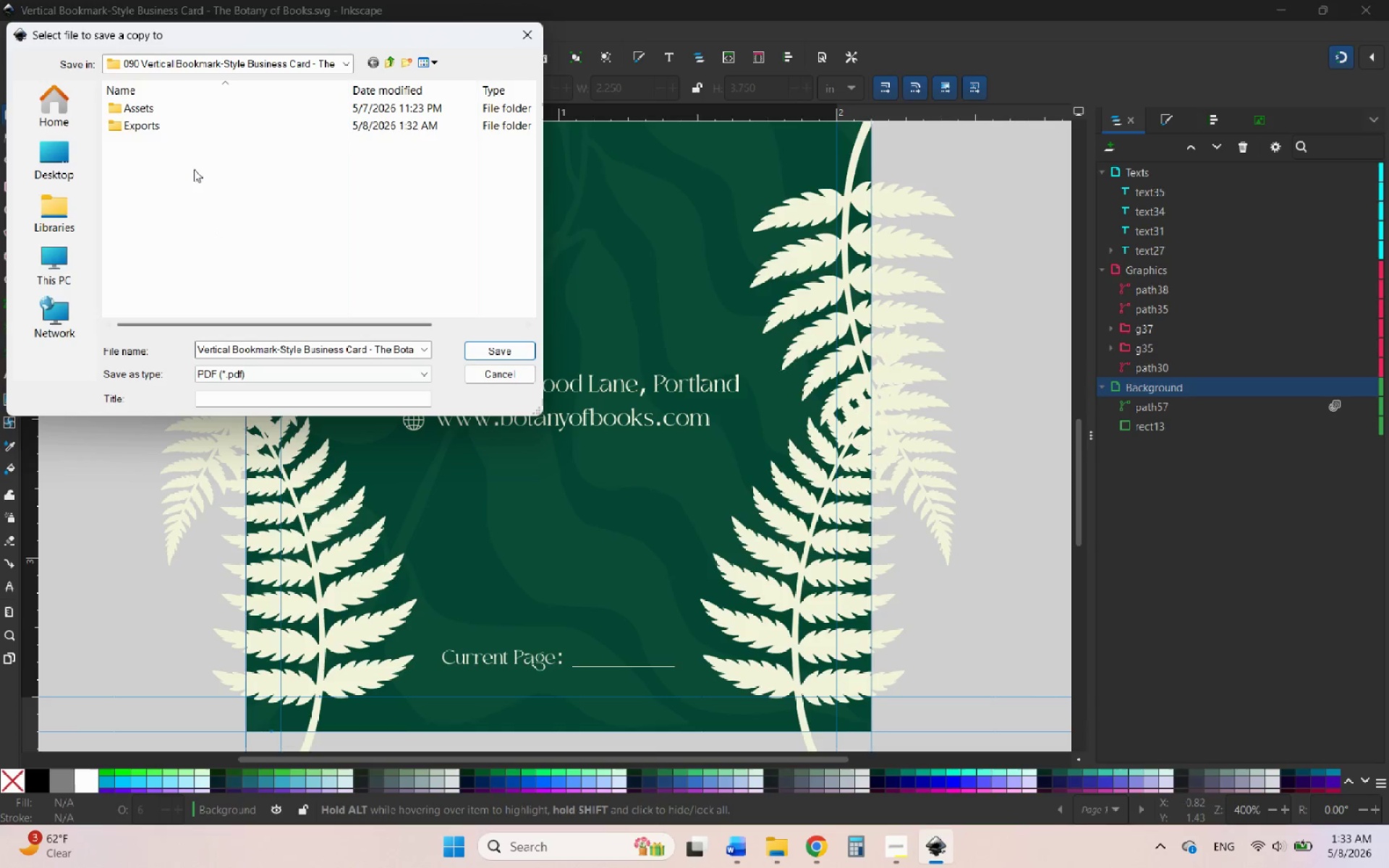 
double_click([178, 124])
 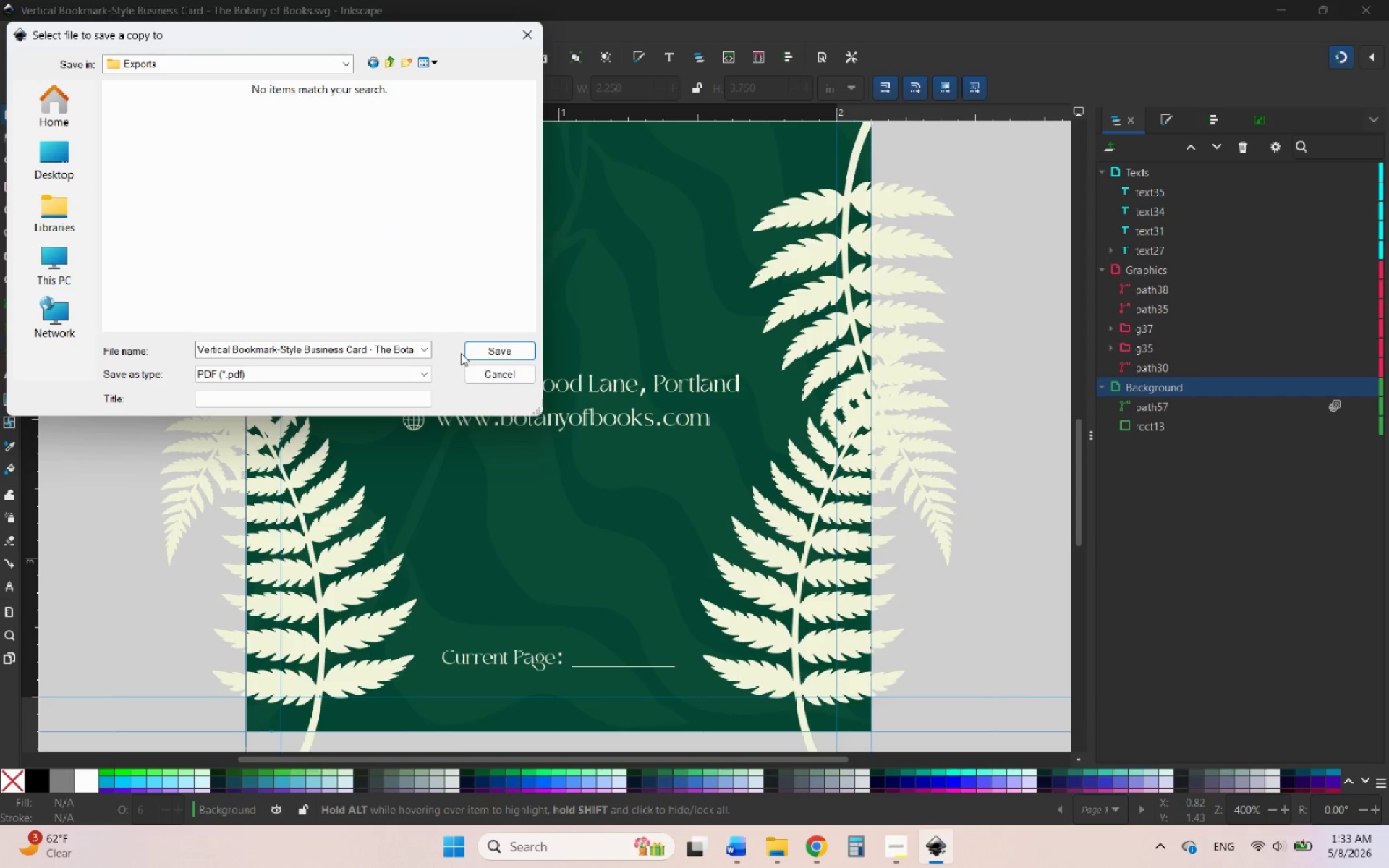 
left_click([486, 353])
 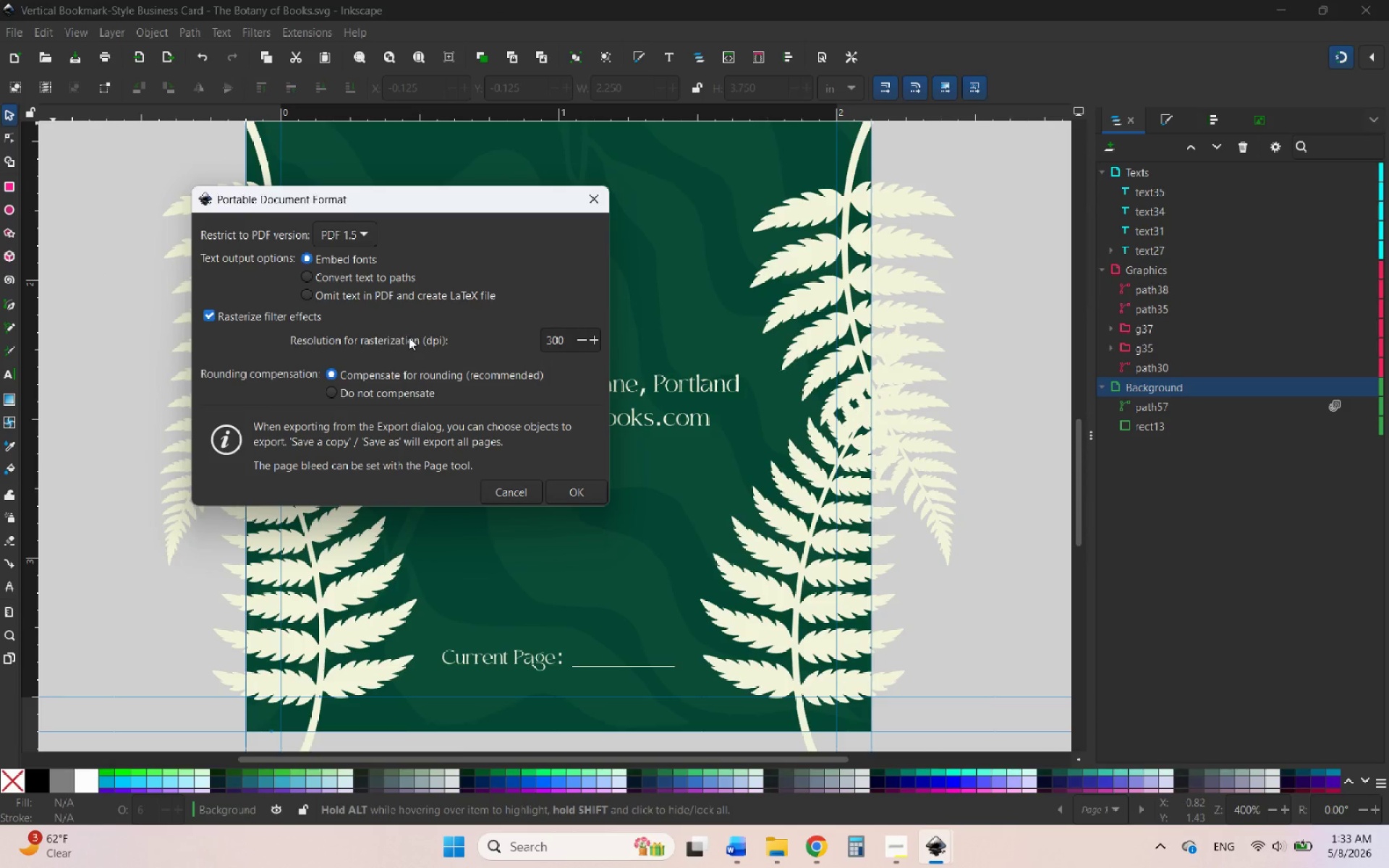 
wait(8.83)
 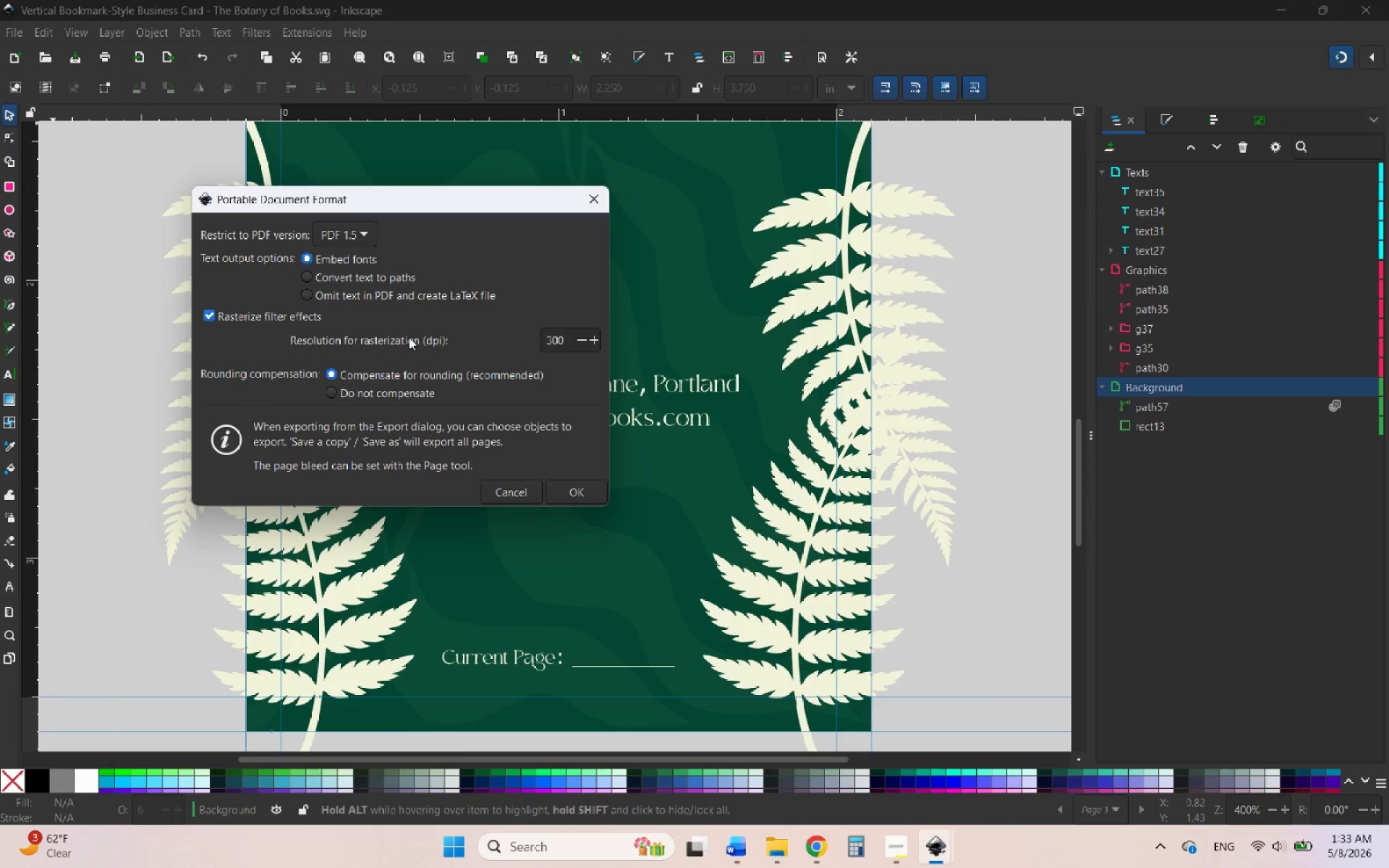 
left_click([309, 282])
 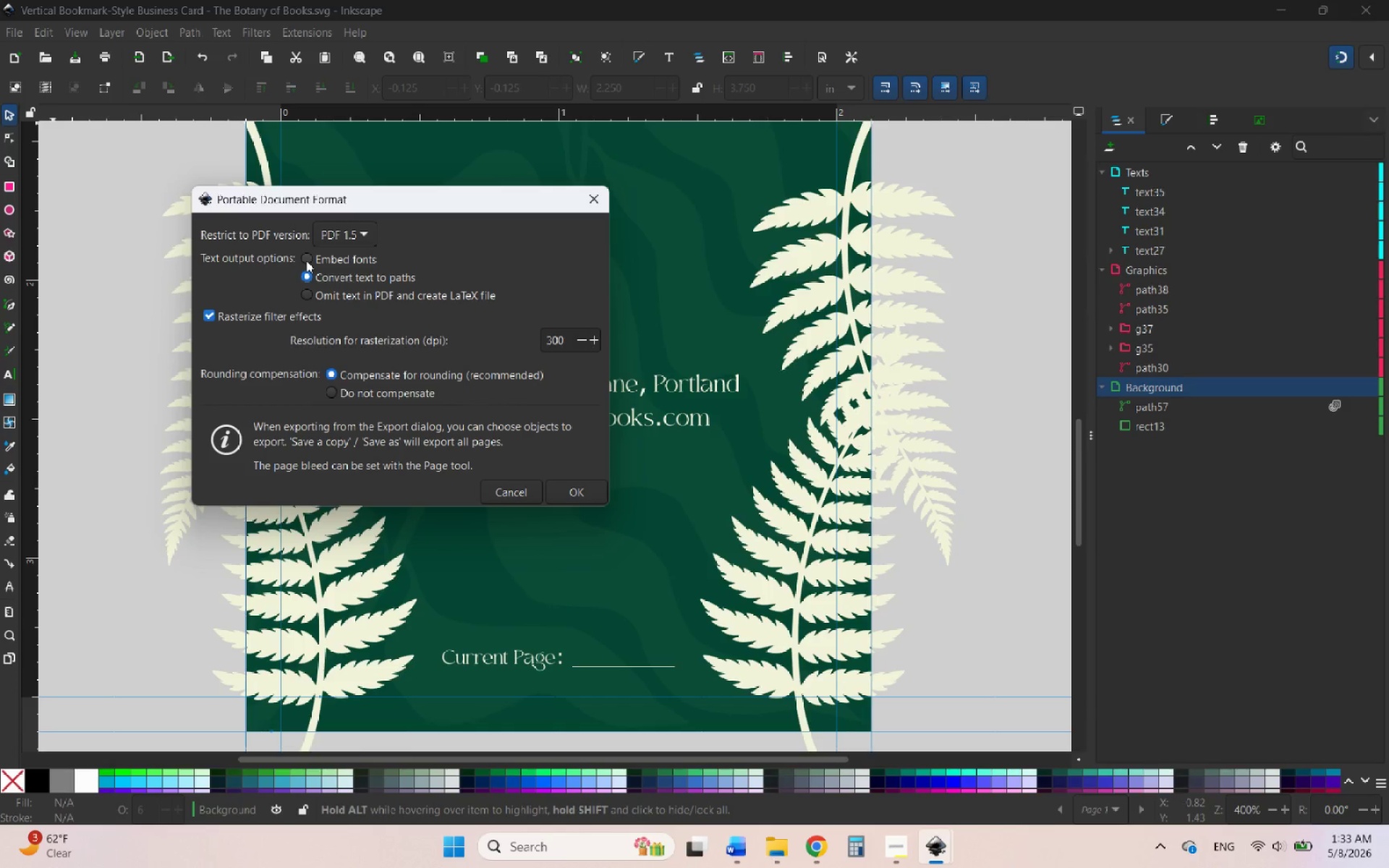 
hold_key(key=ControlLeft, duration=0.62)
left_click([306, 260])
 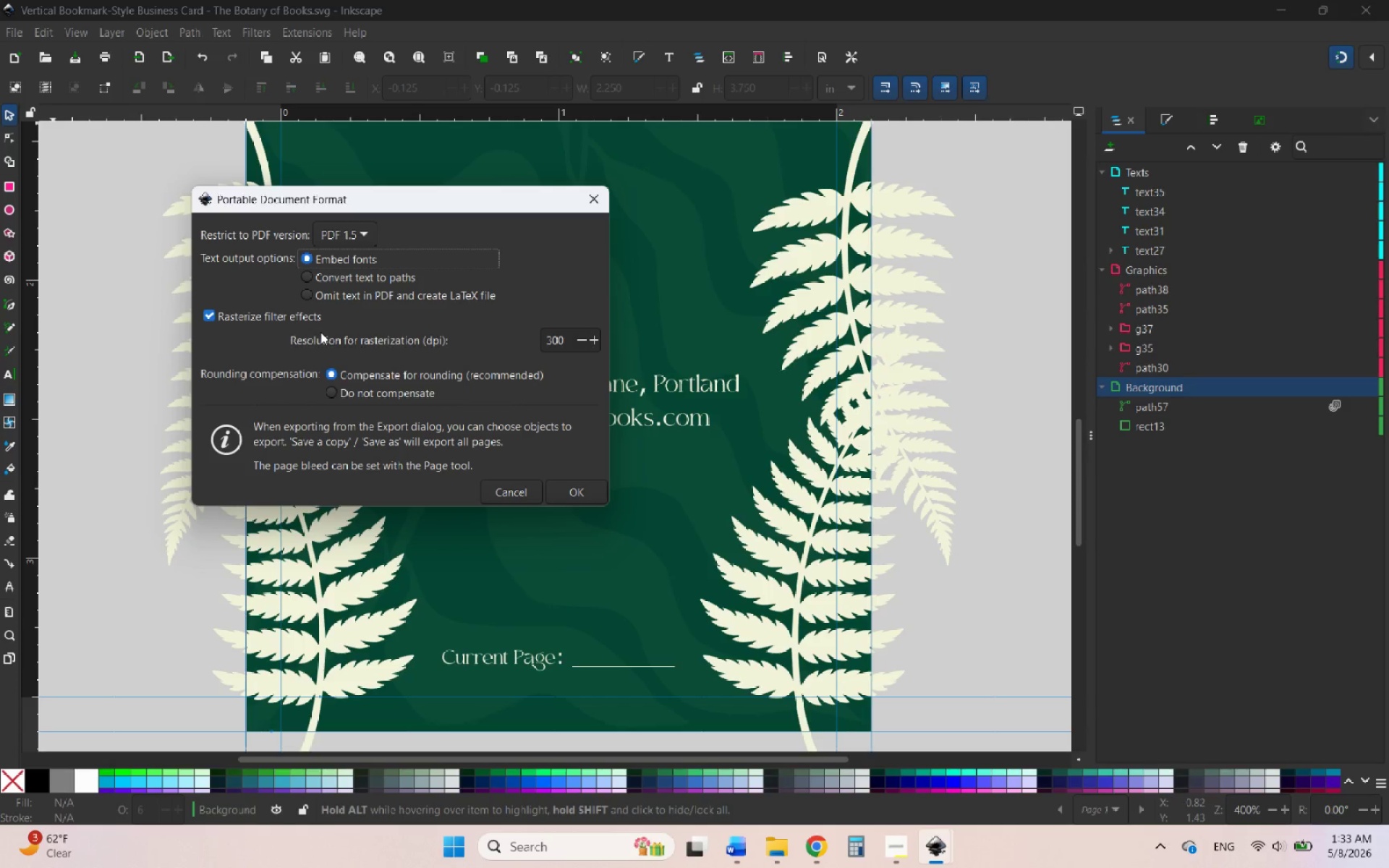 
wait(7.52)
 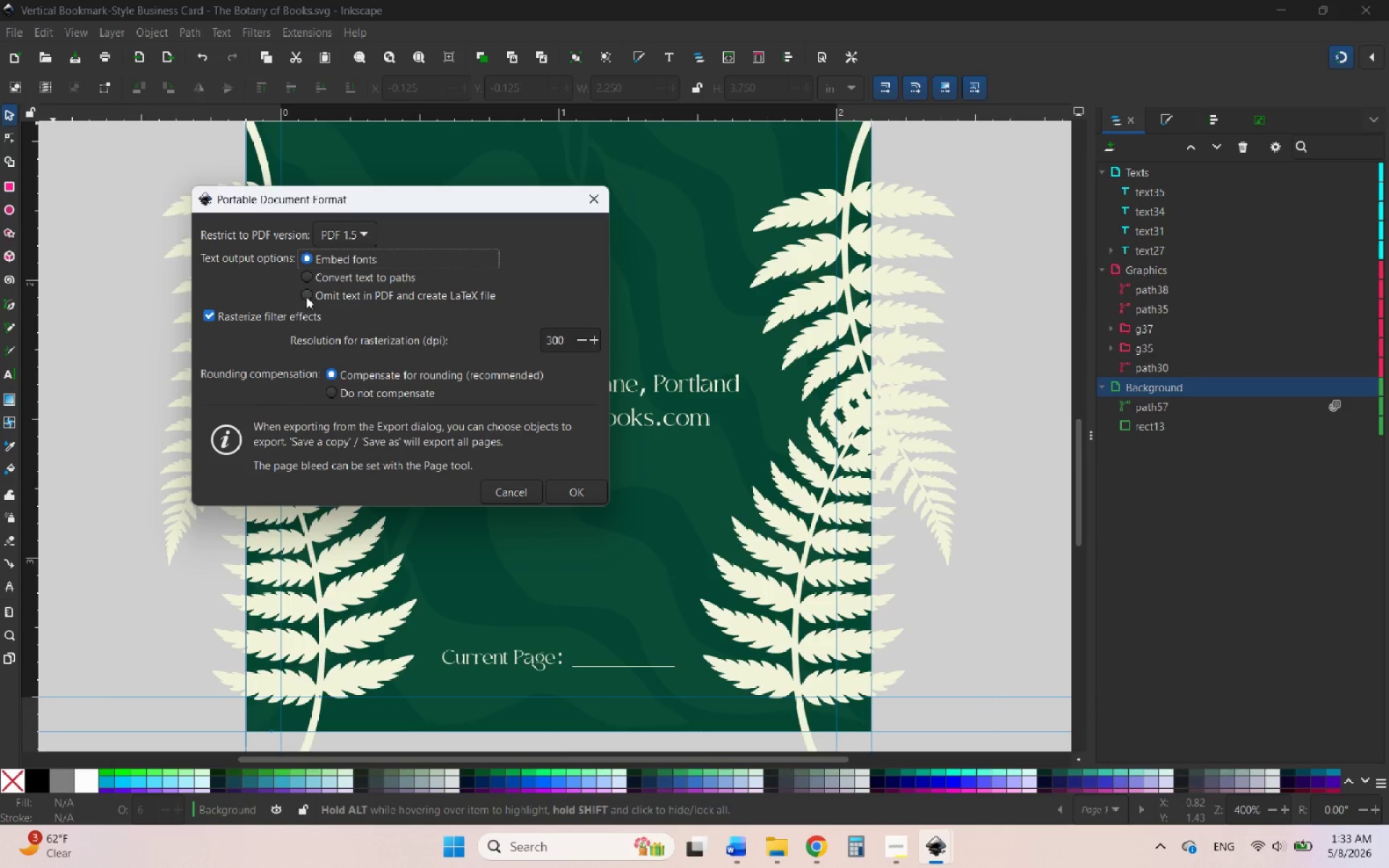 
left_click([307, 278])
 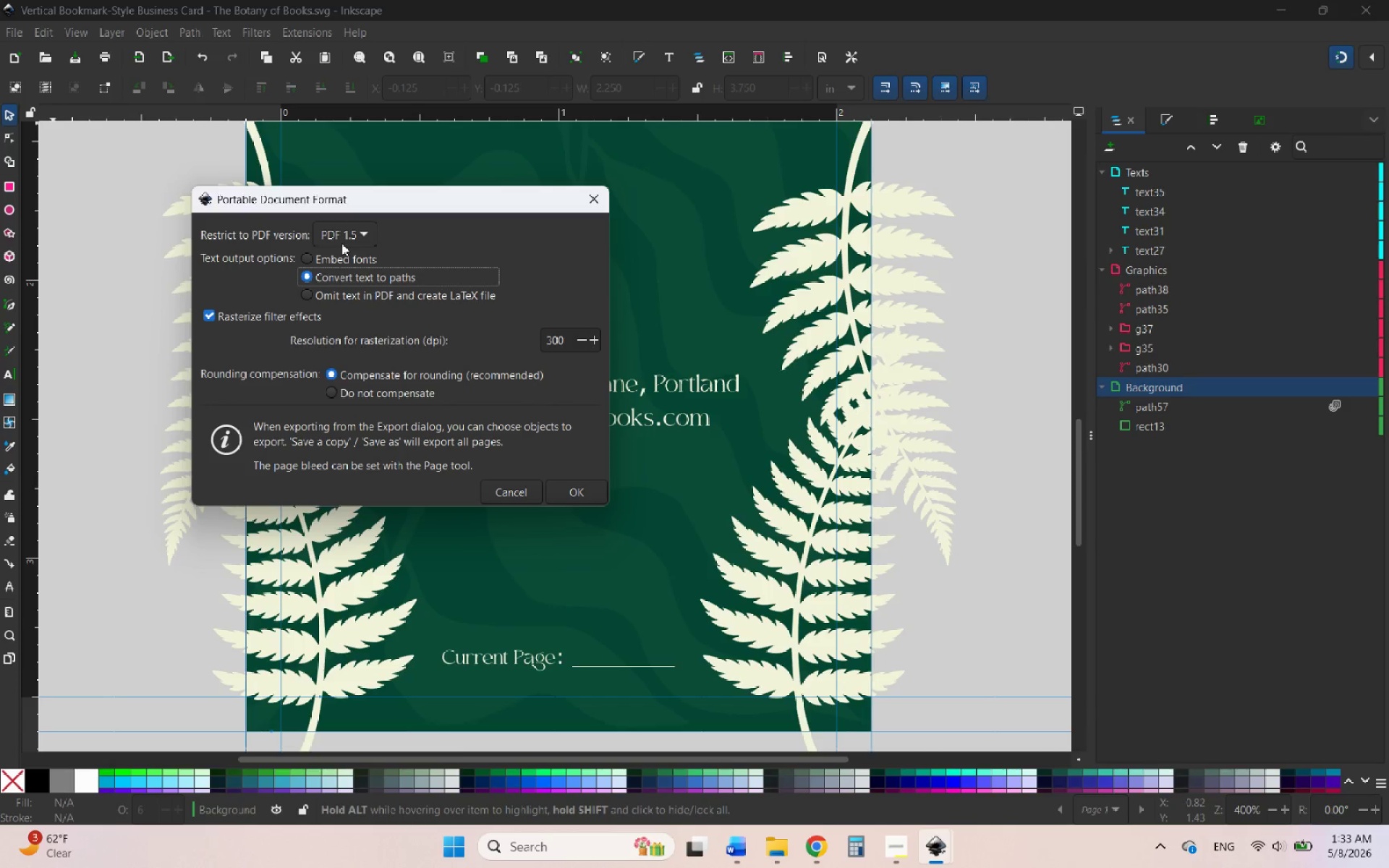 
left_click([343, 242])
 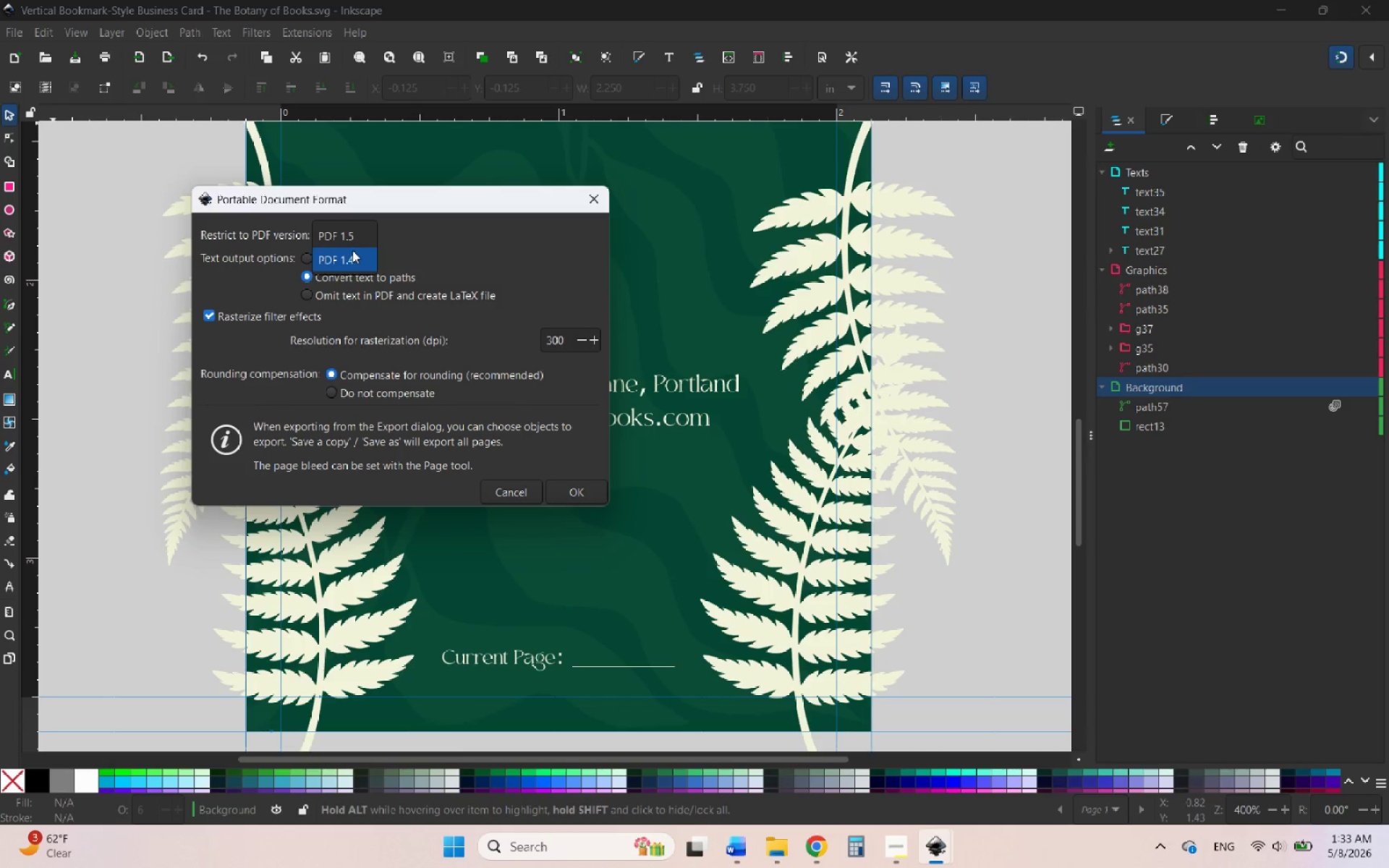 
left_click([352, 237])
 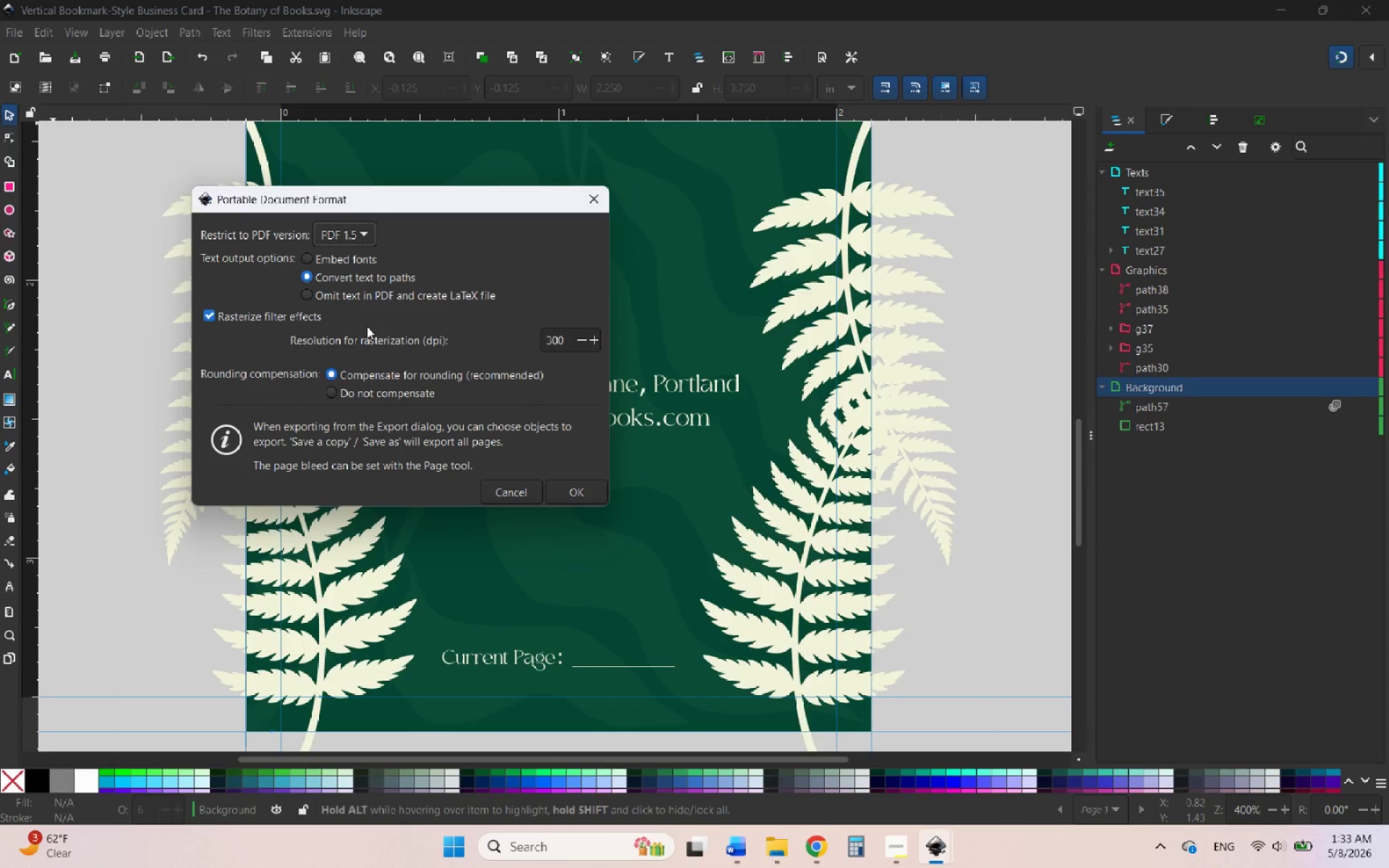 
mouse_move([388, 384])
 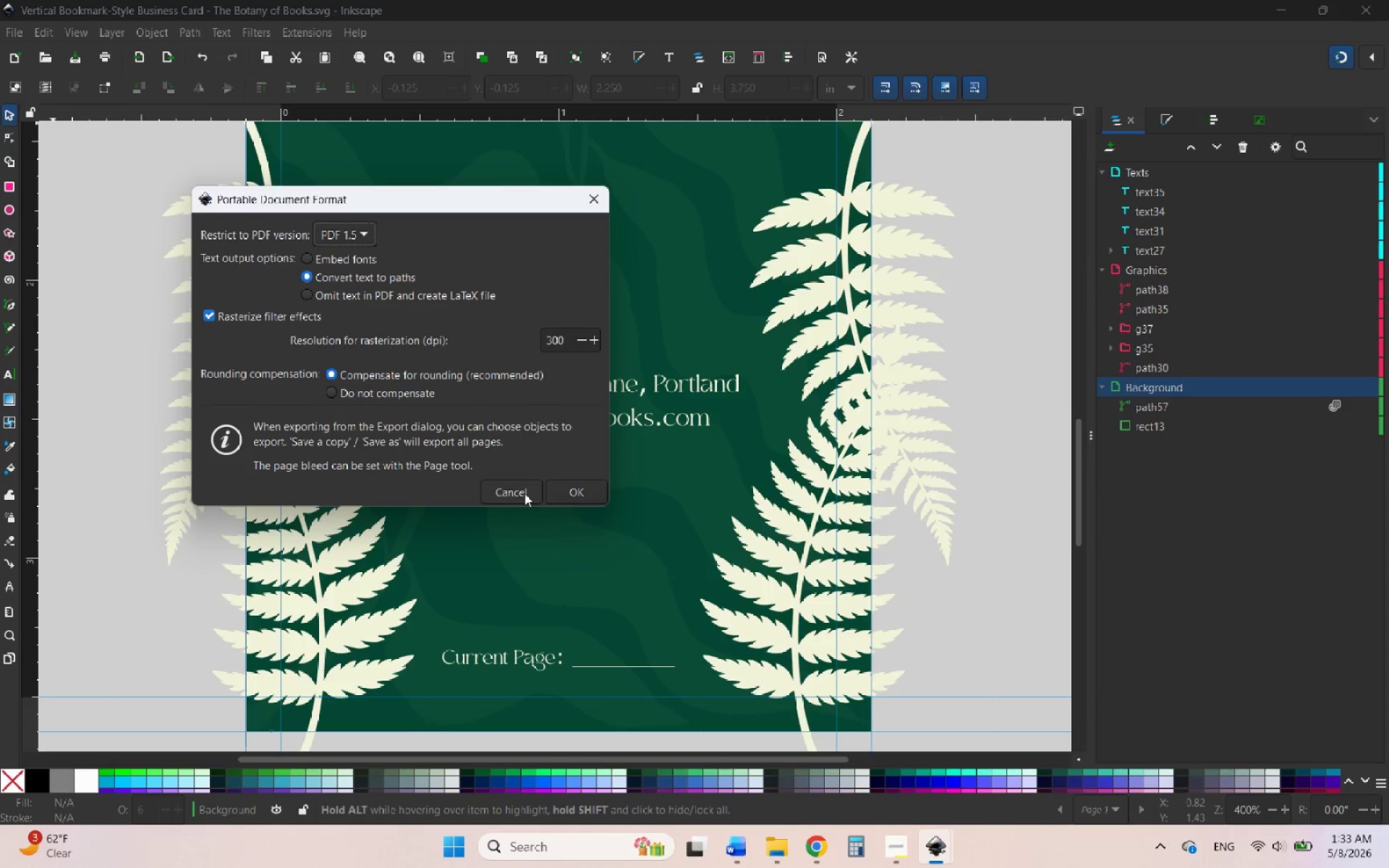 
left_click([558, 491])
 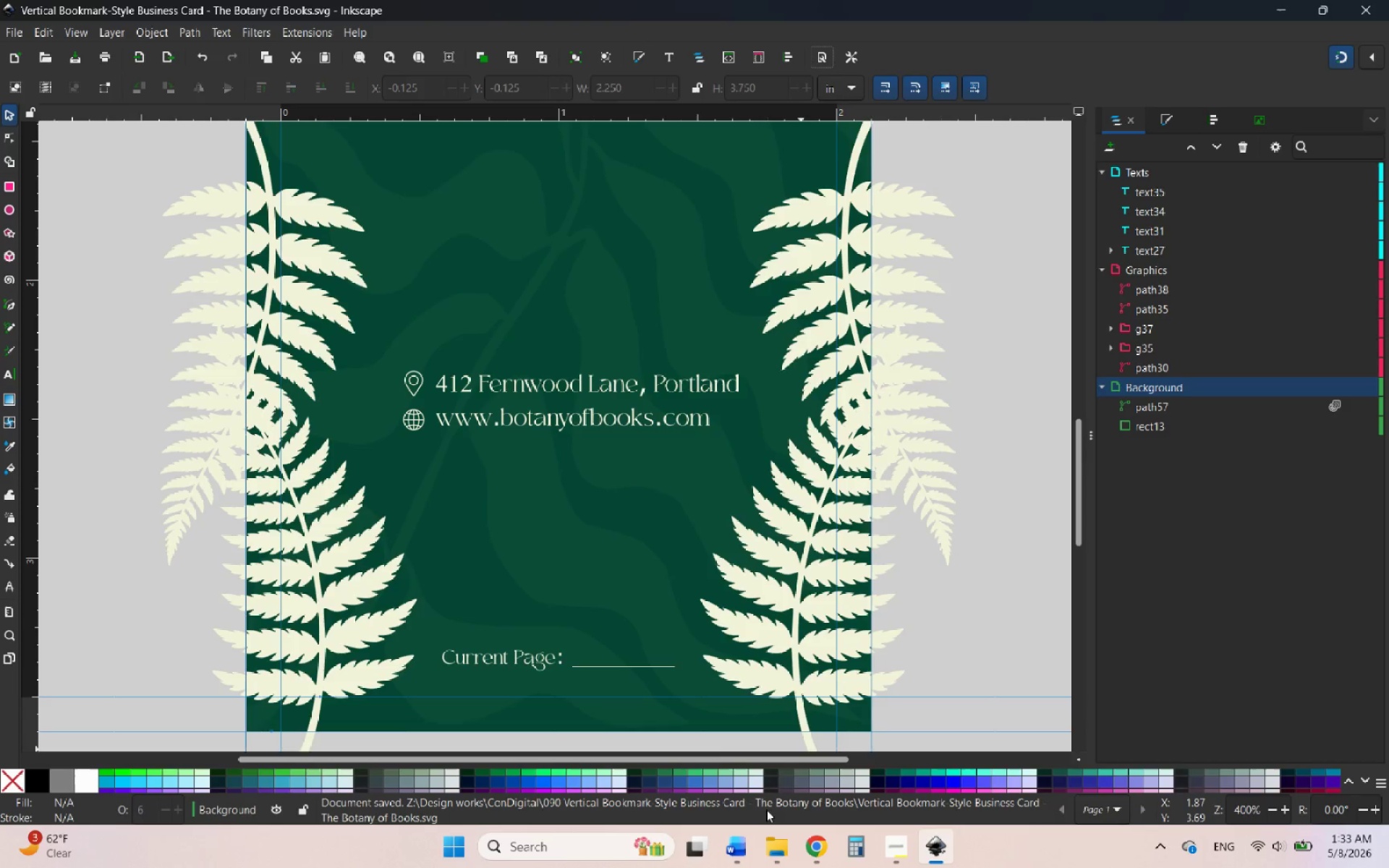 
left_click([787, 856])
 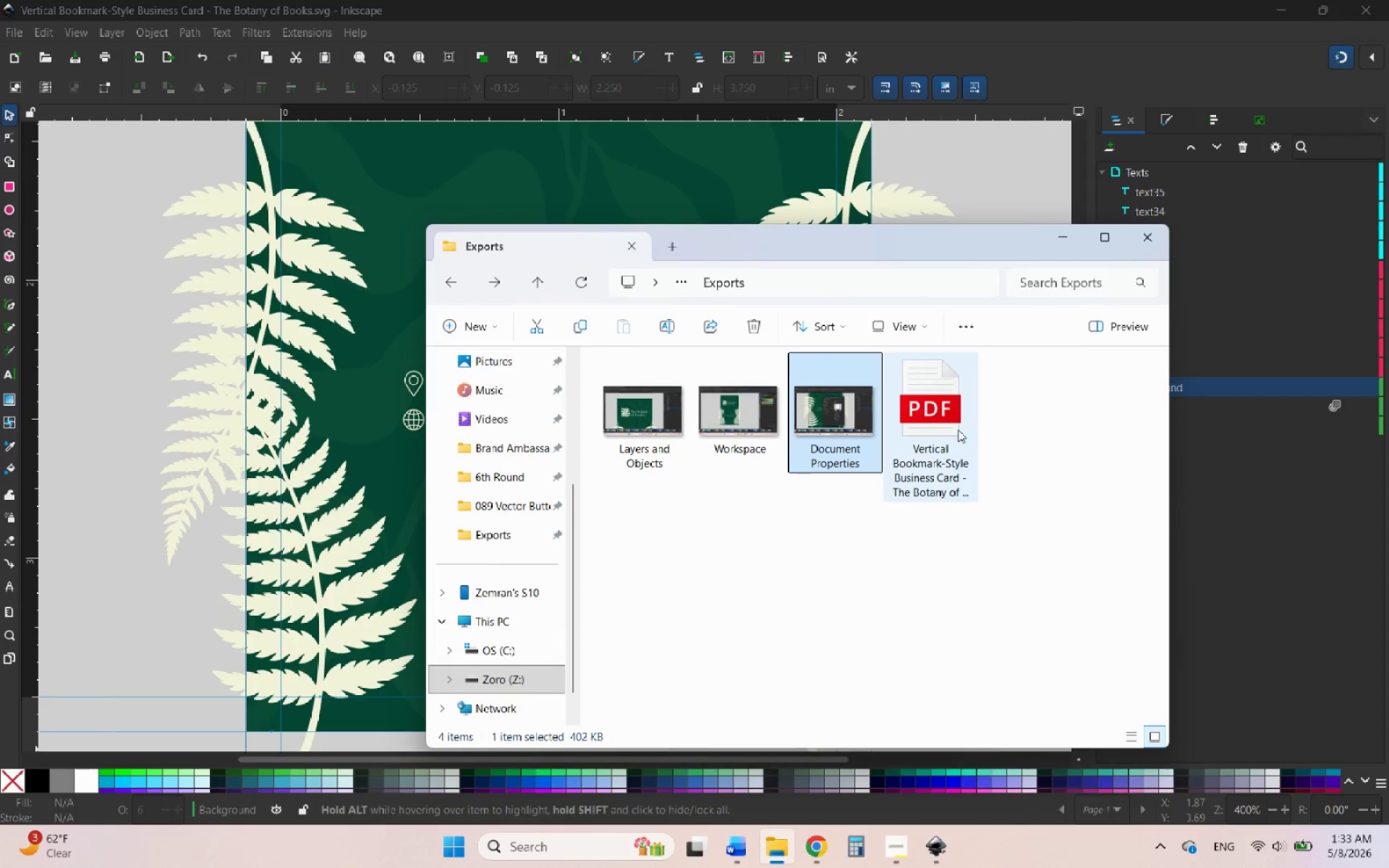 
double_click([958, 430])
 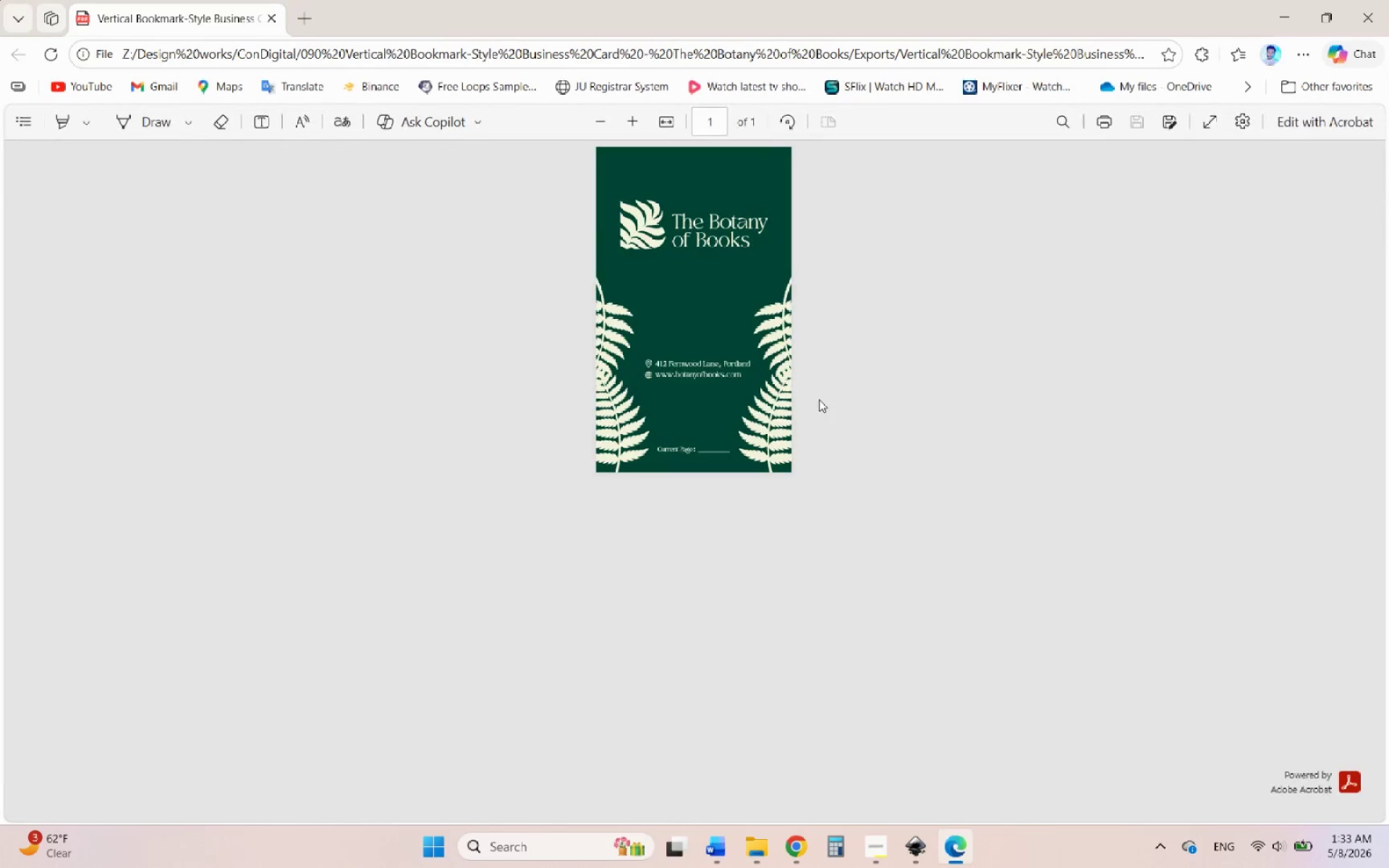 
hold_key(key=ShiftLeft, duration=1.31)
scroll: coordinate [747, 283], scroll_direction: up, amount: 5.0
 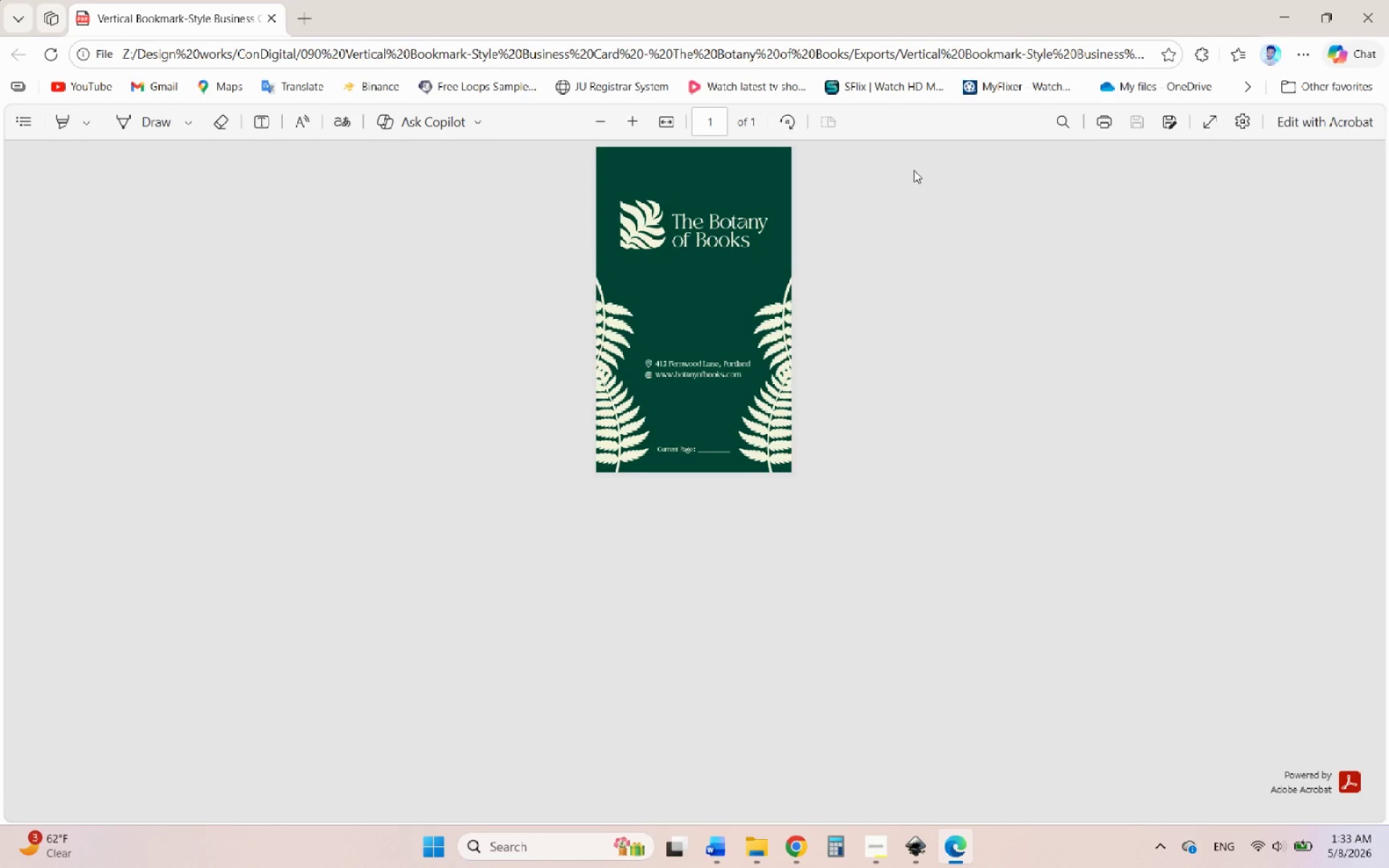 
hold_key(key=ShiftLeft, duration=0.53)
scroll: coordinate [760, 195], scroll_direction: up, amount: 4.0
 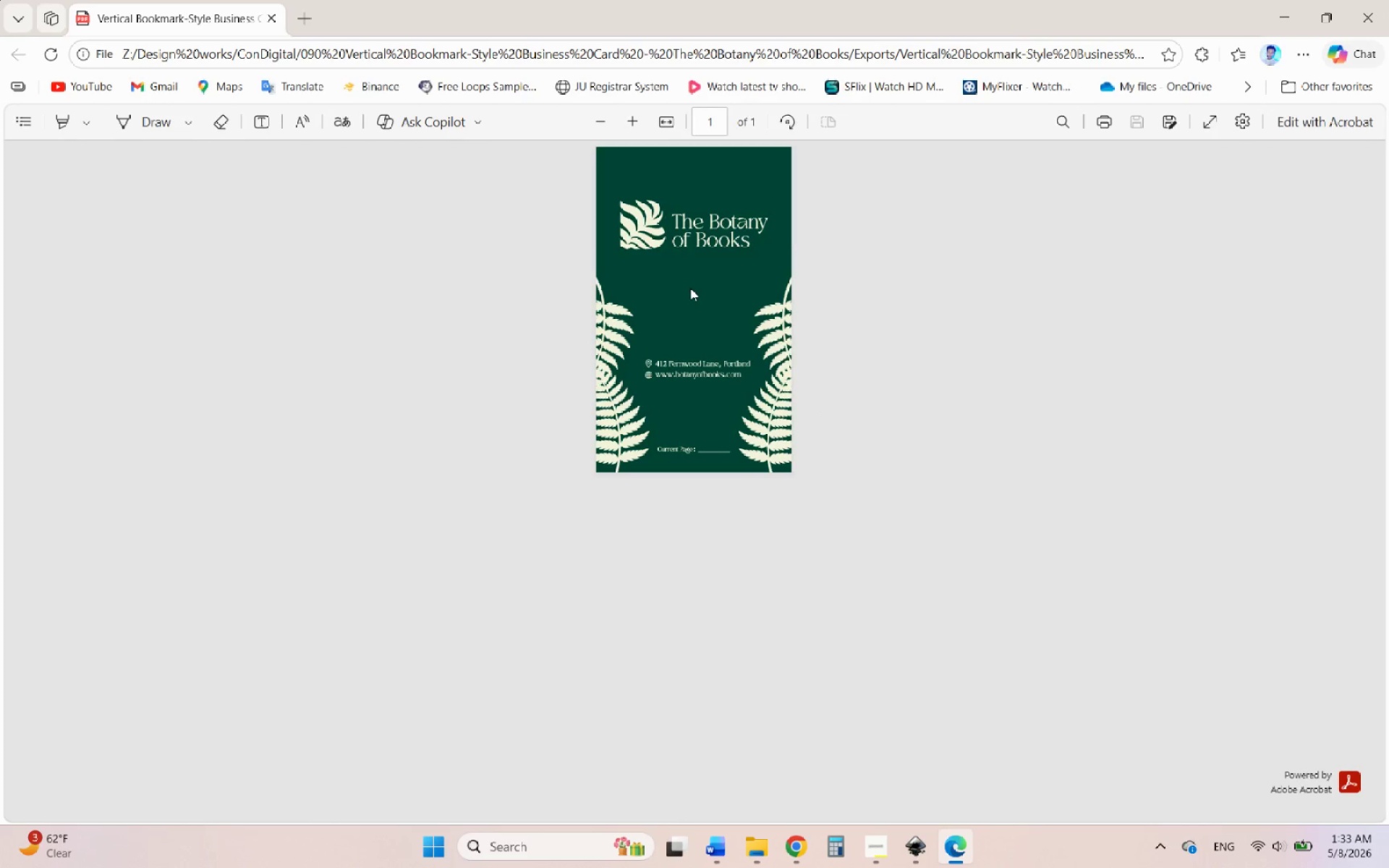 
hold_key(key=ControlLeft, duration=3.23)
scroll: coordinate [722, 521], scroll_direction: up, amount: 6.0
 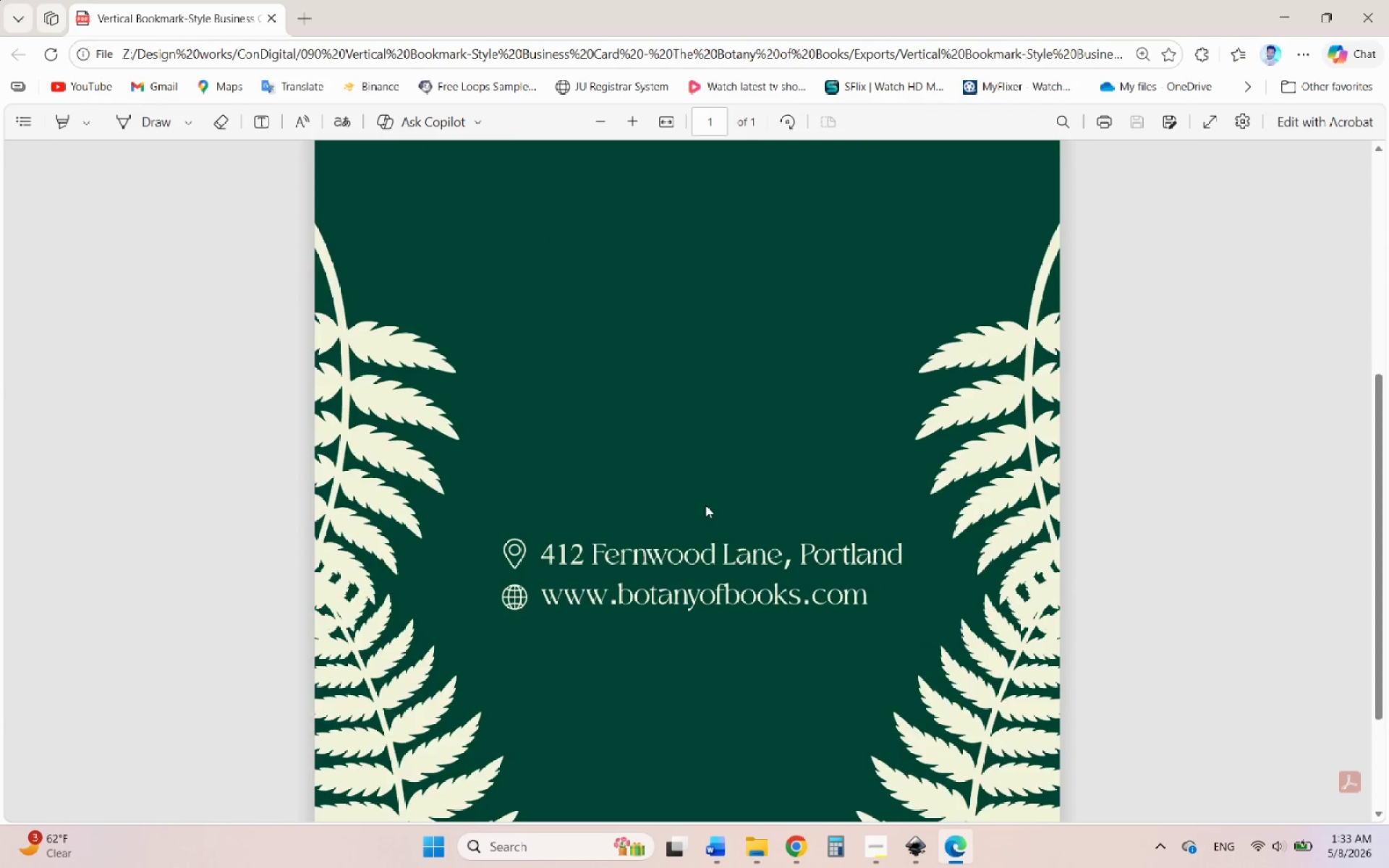 
scroll: coordinate [684, 489], scroll_direction: down, amount: 4.0
 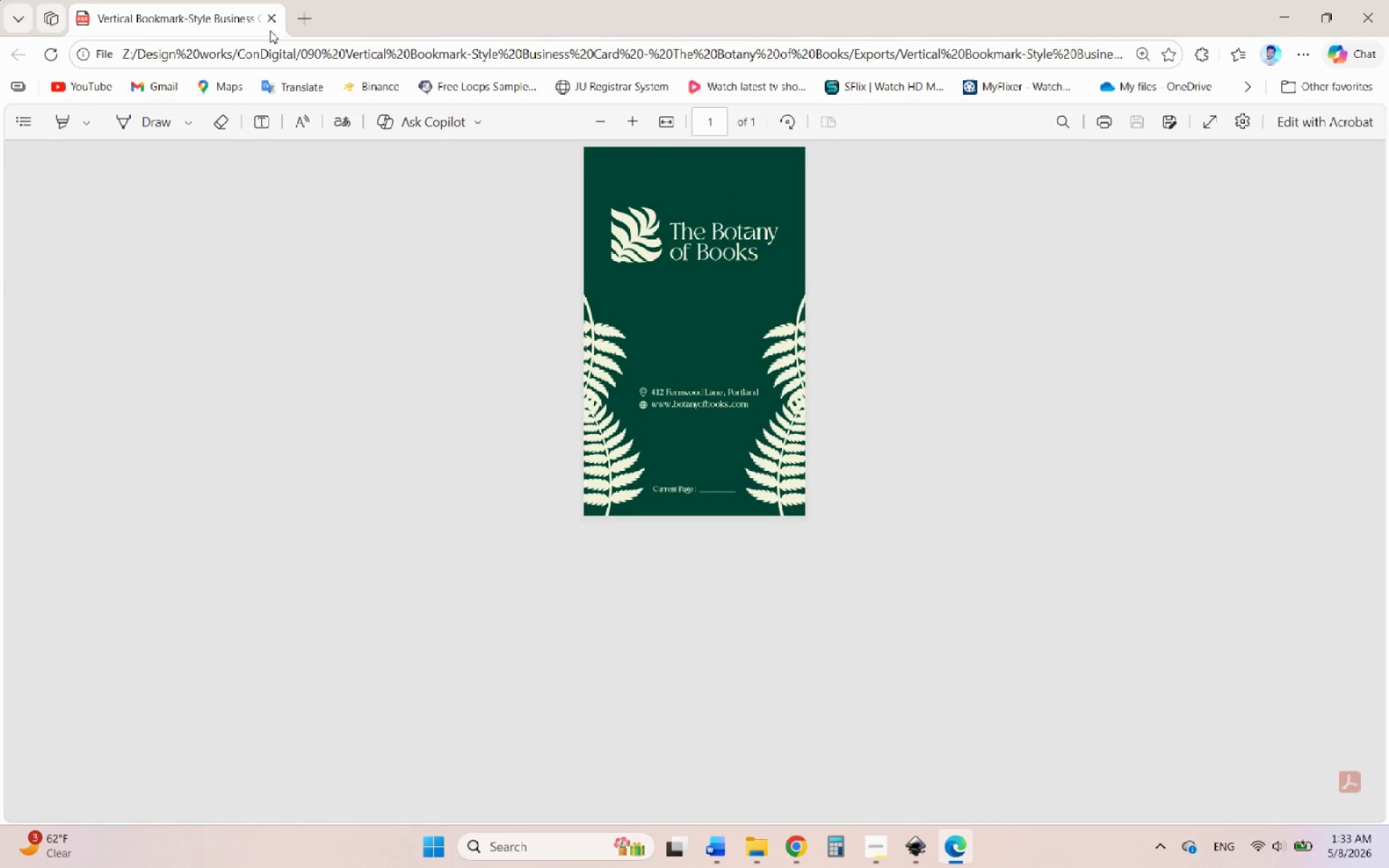 
left_click([269, 18])
 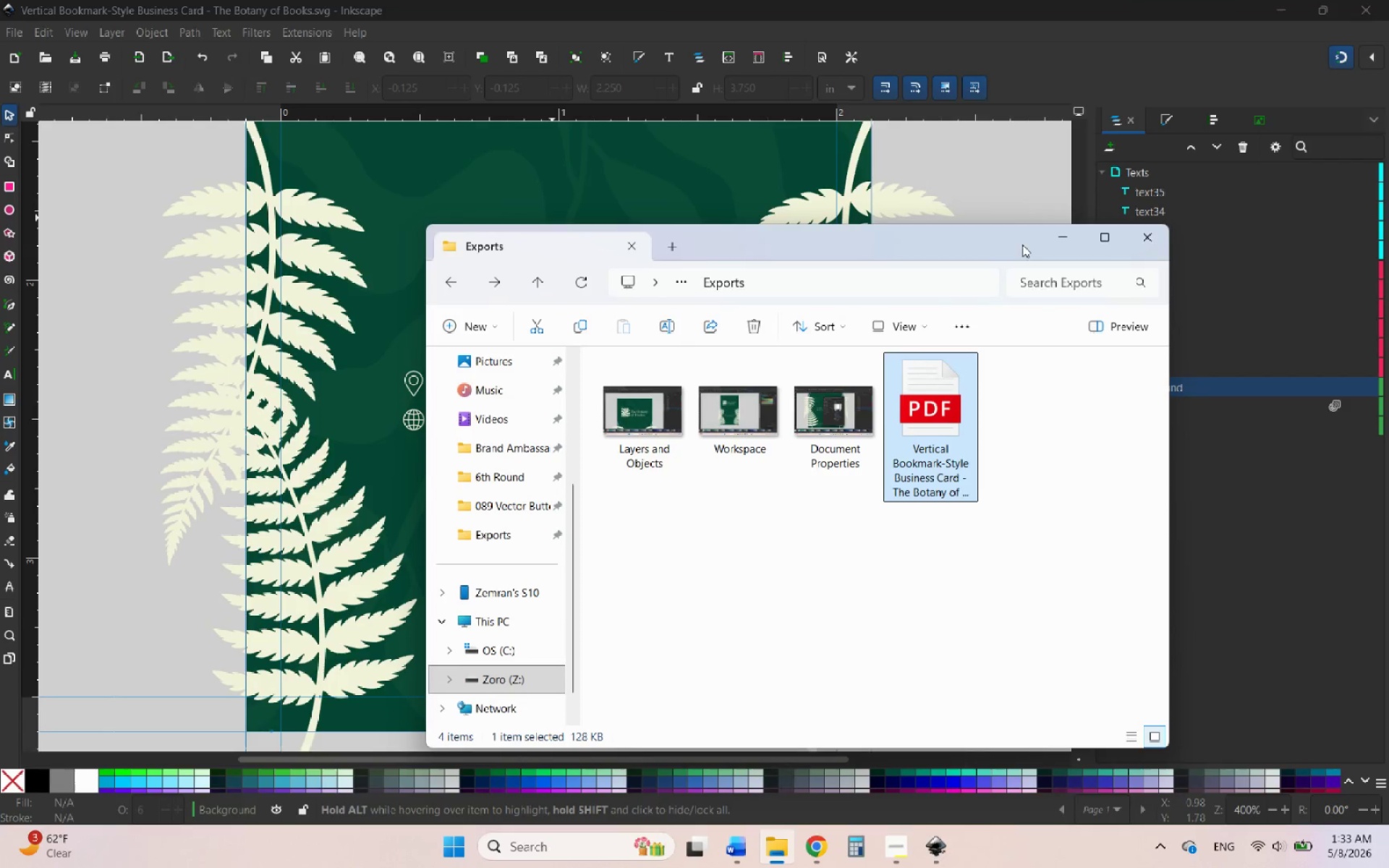 
left_click([1066, 232])
 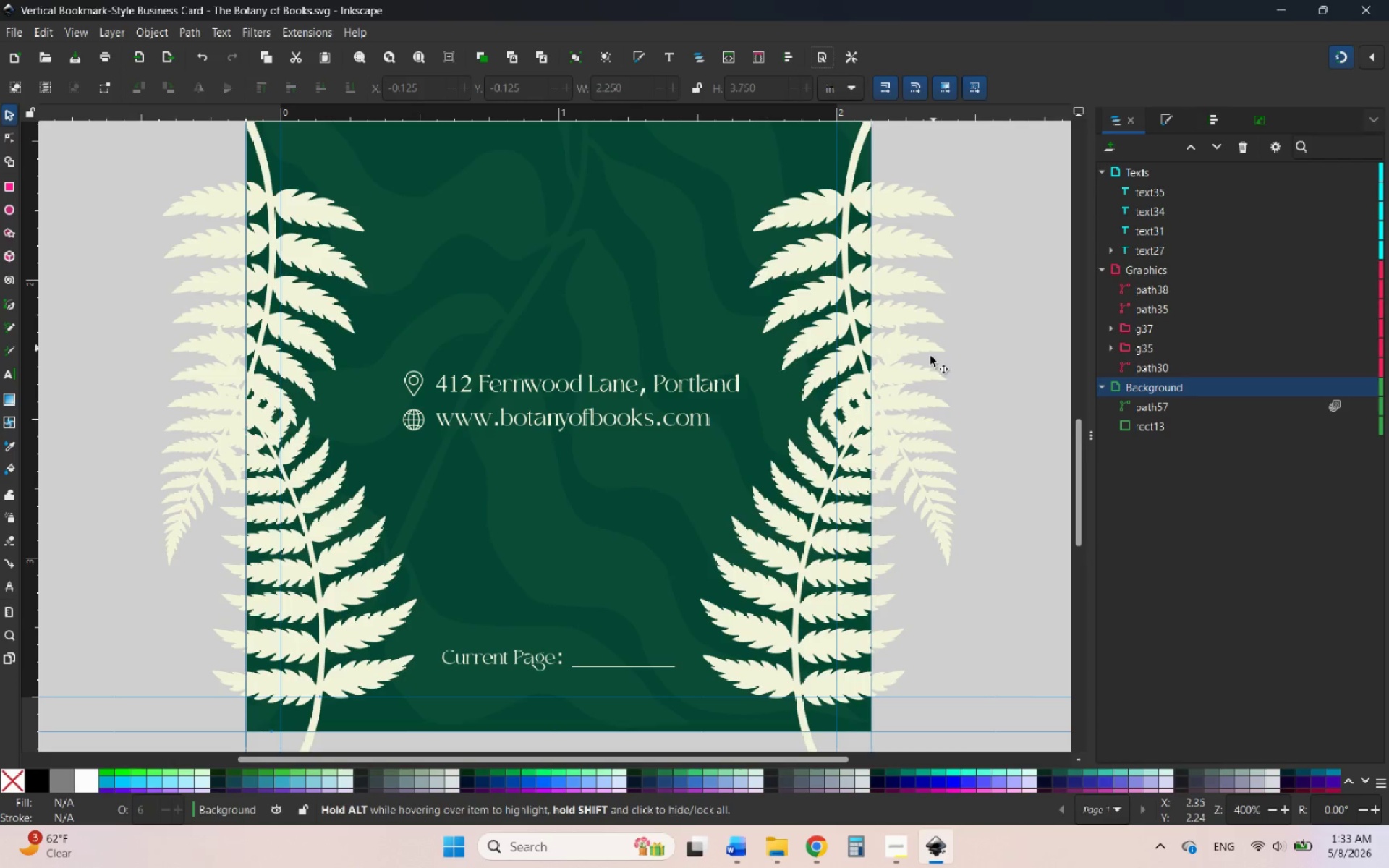 
hold_key(key=ControlLeft, duration=0.91)
scroll: coordinate [737, 448], scroll_direction: down, amount: 2.0
 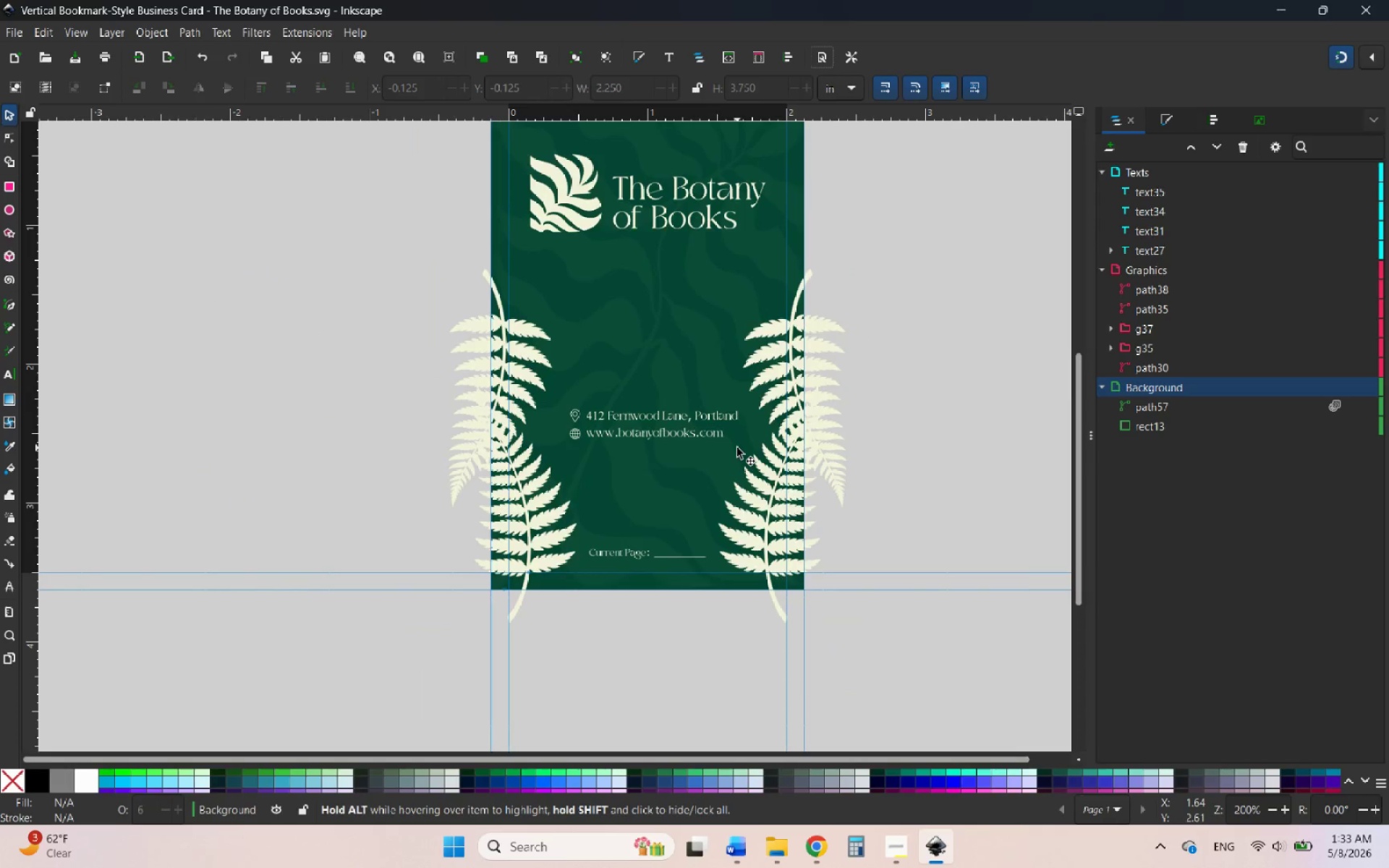 
scroll: coordinate [737, 448], scroll_direction: up, amount: 2.0
 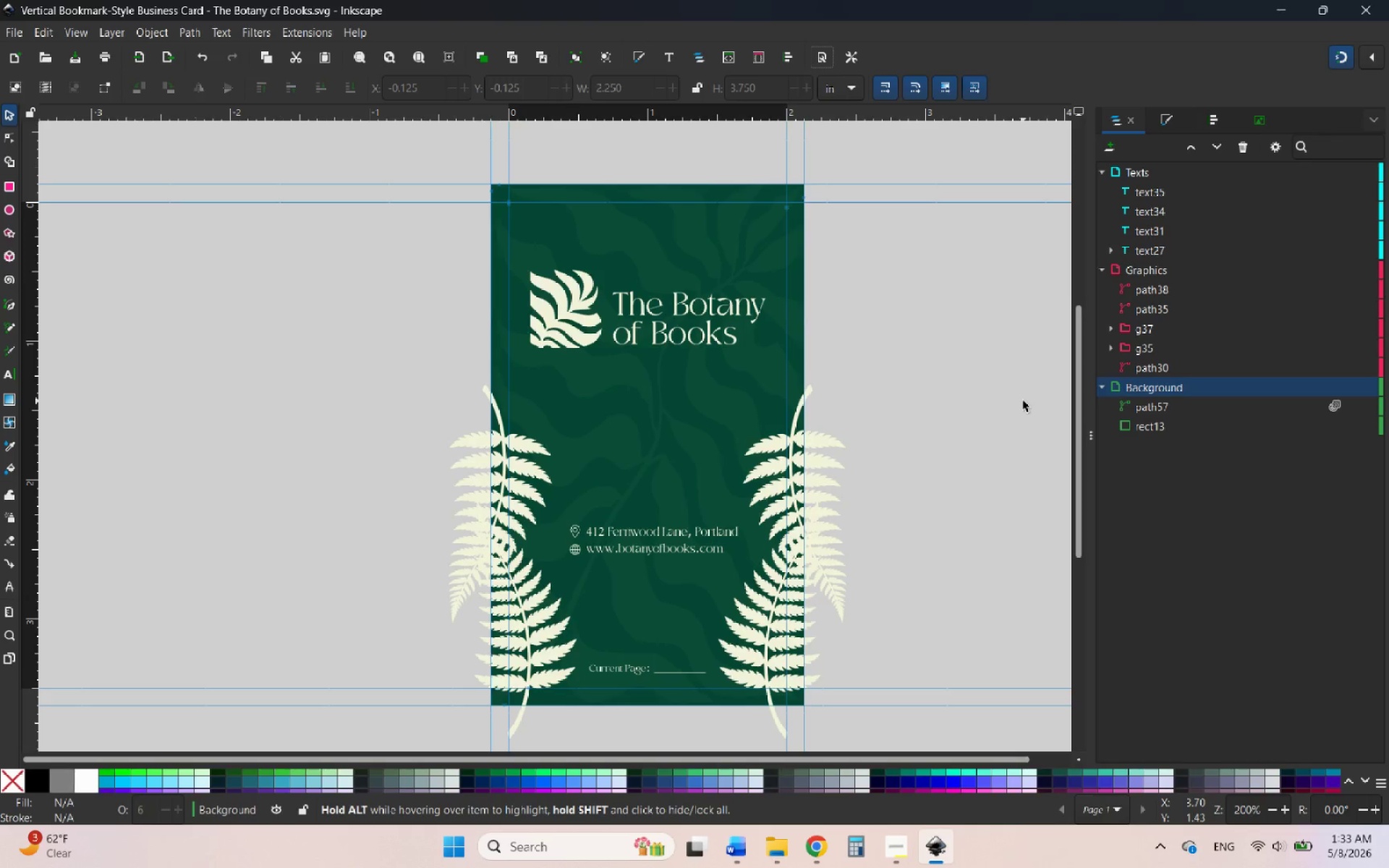 
left_click([961, 398])
 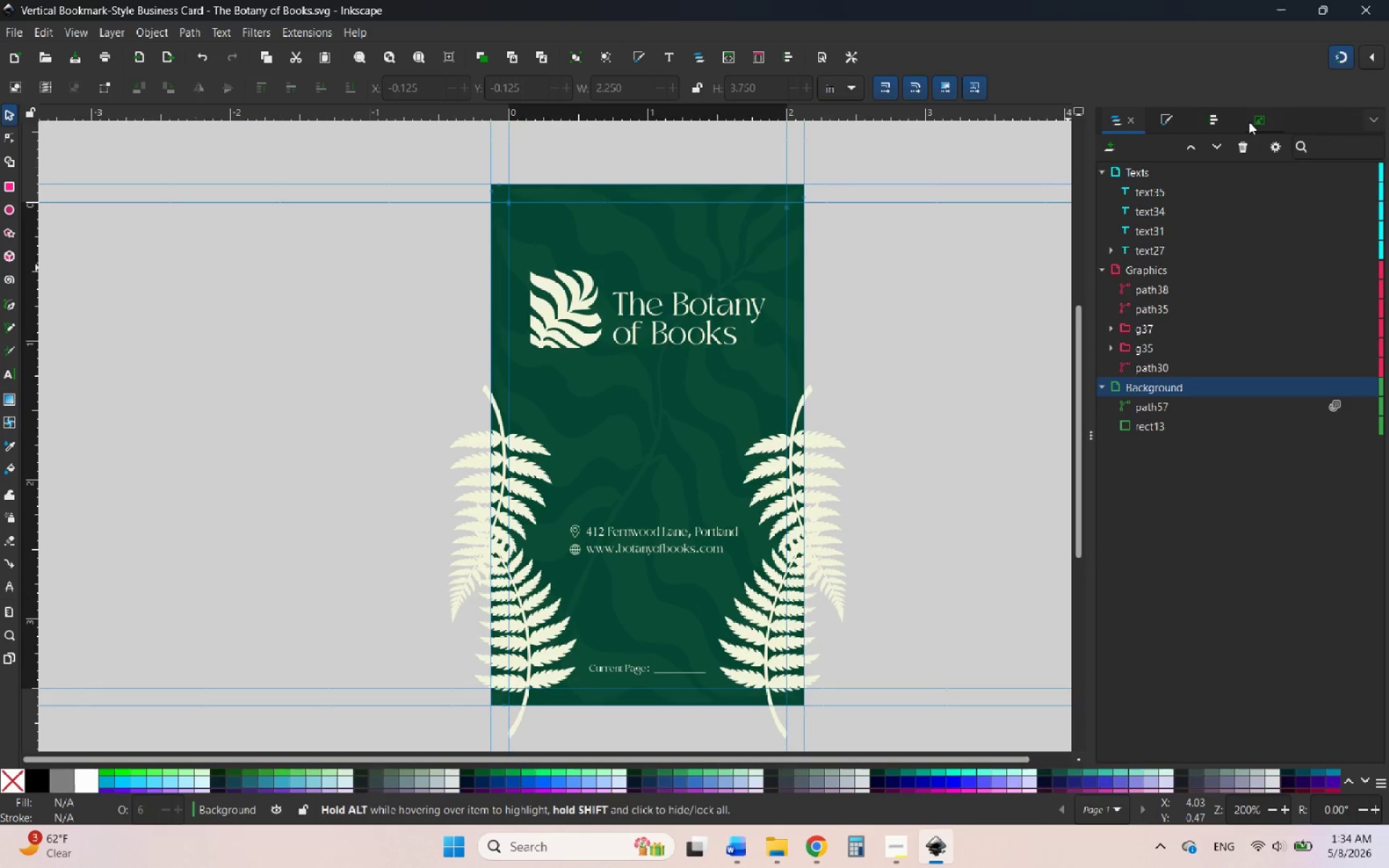 
left_click([1262, 118])
 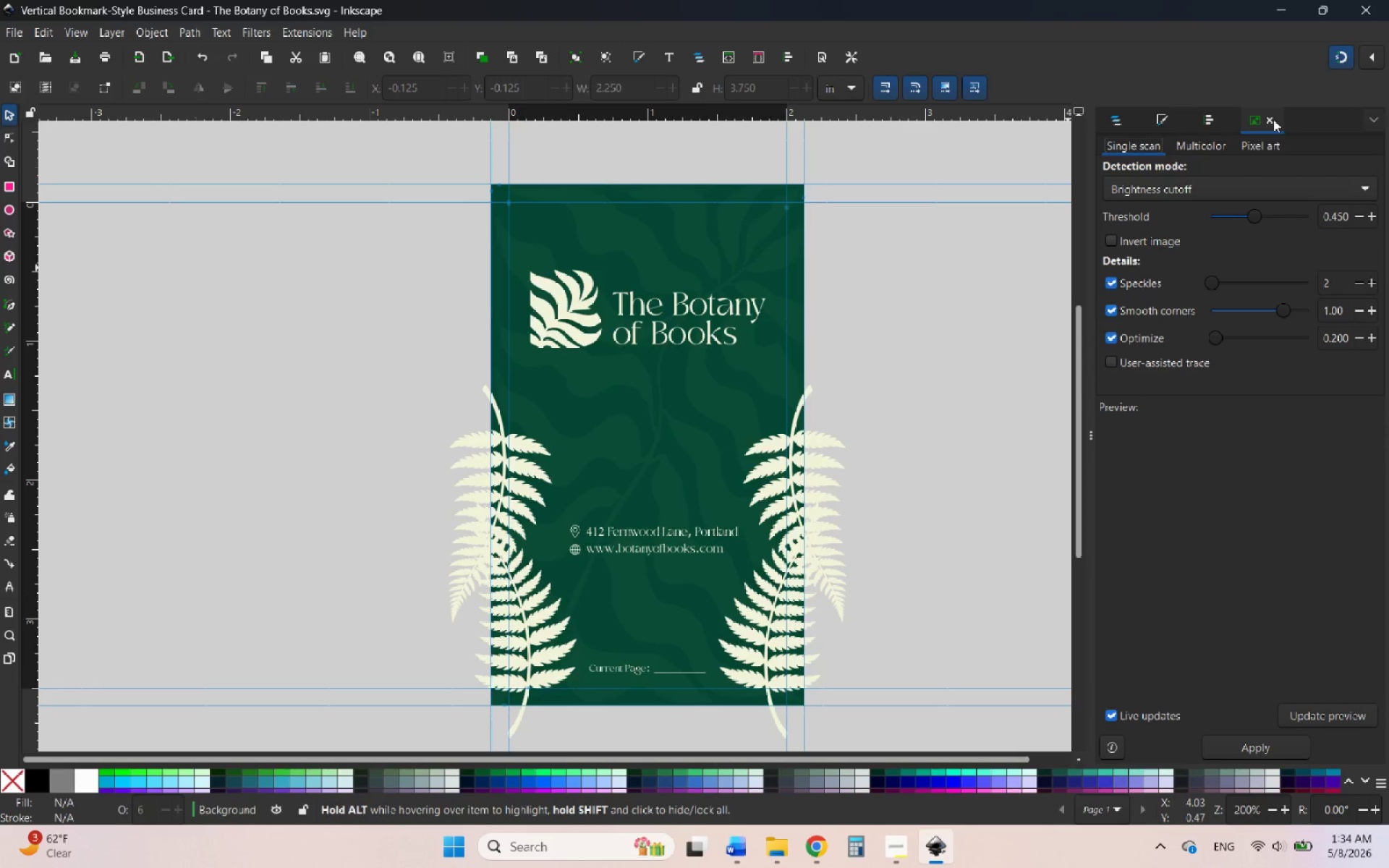 
left_click([1273, 119])
 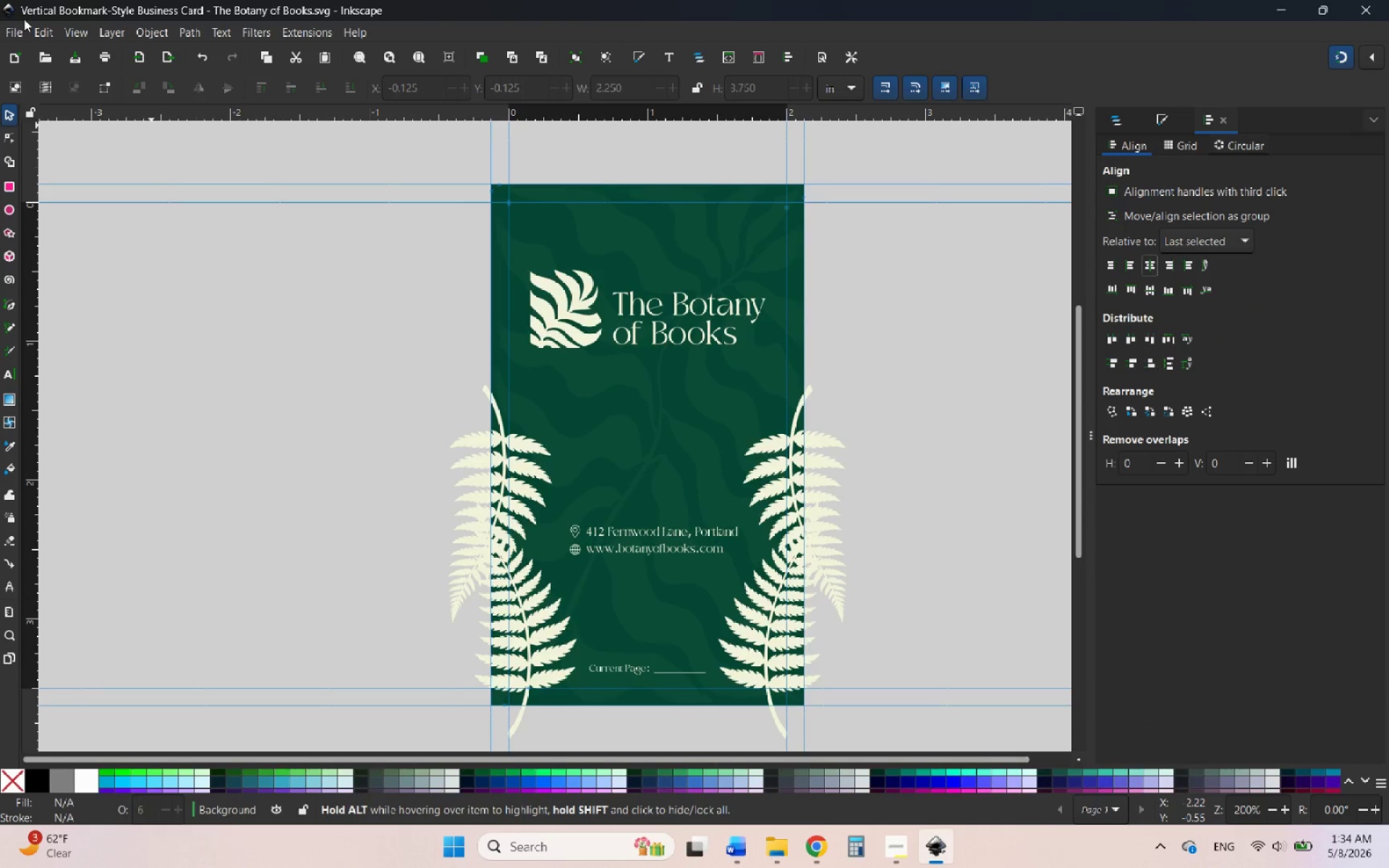 
left_click([24, 33])
 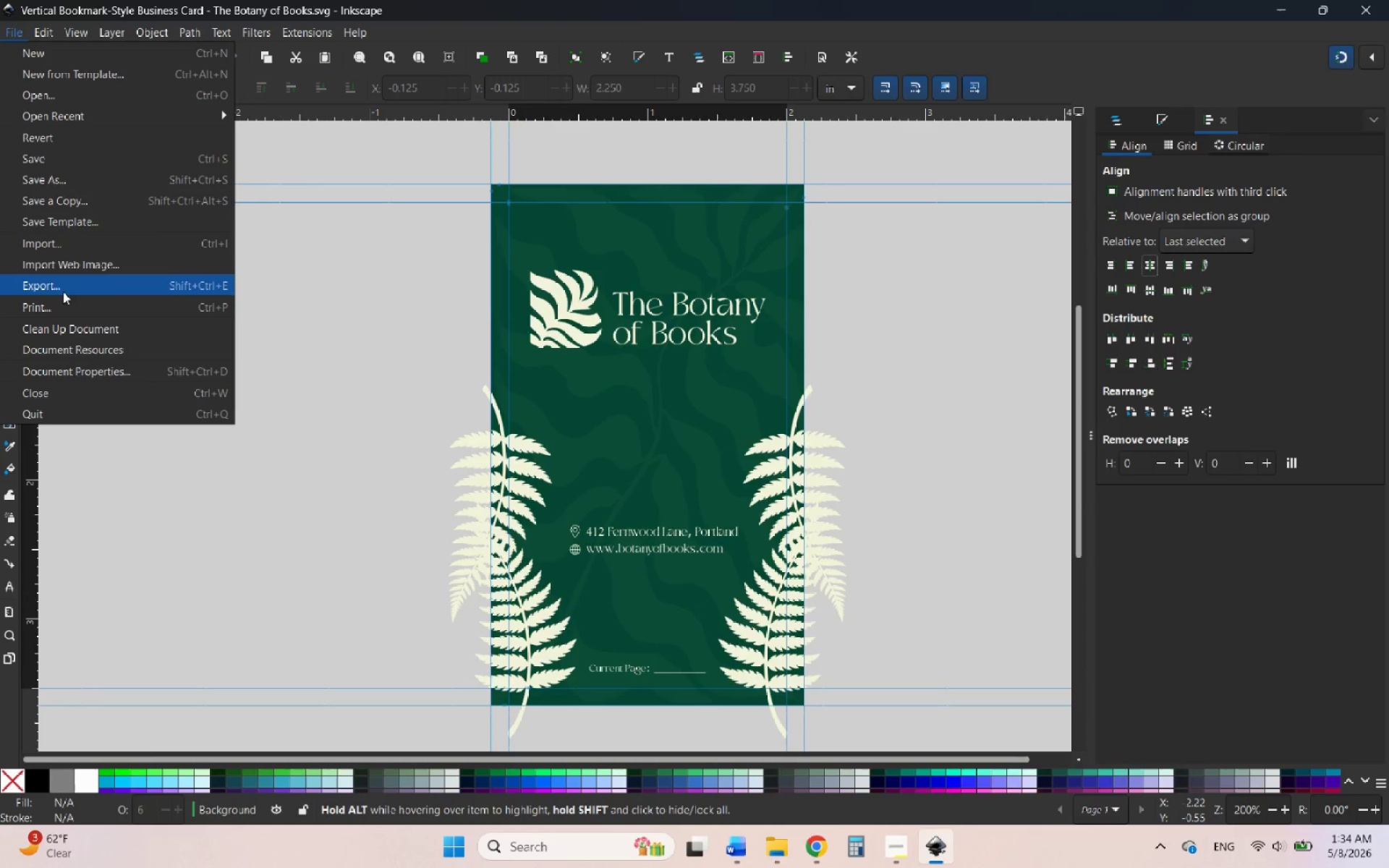 
left_click([63, 292])
 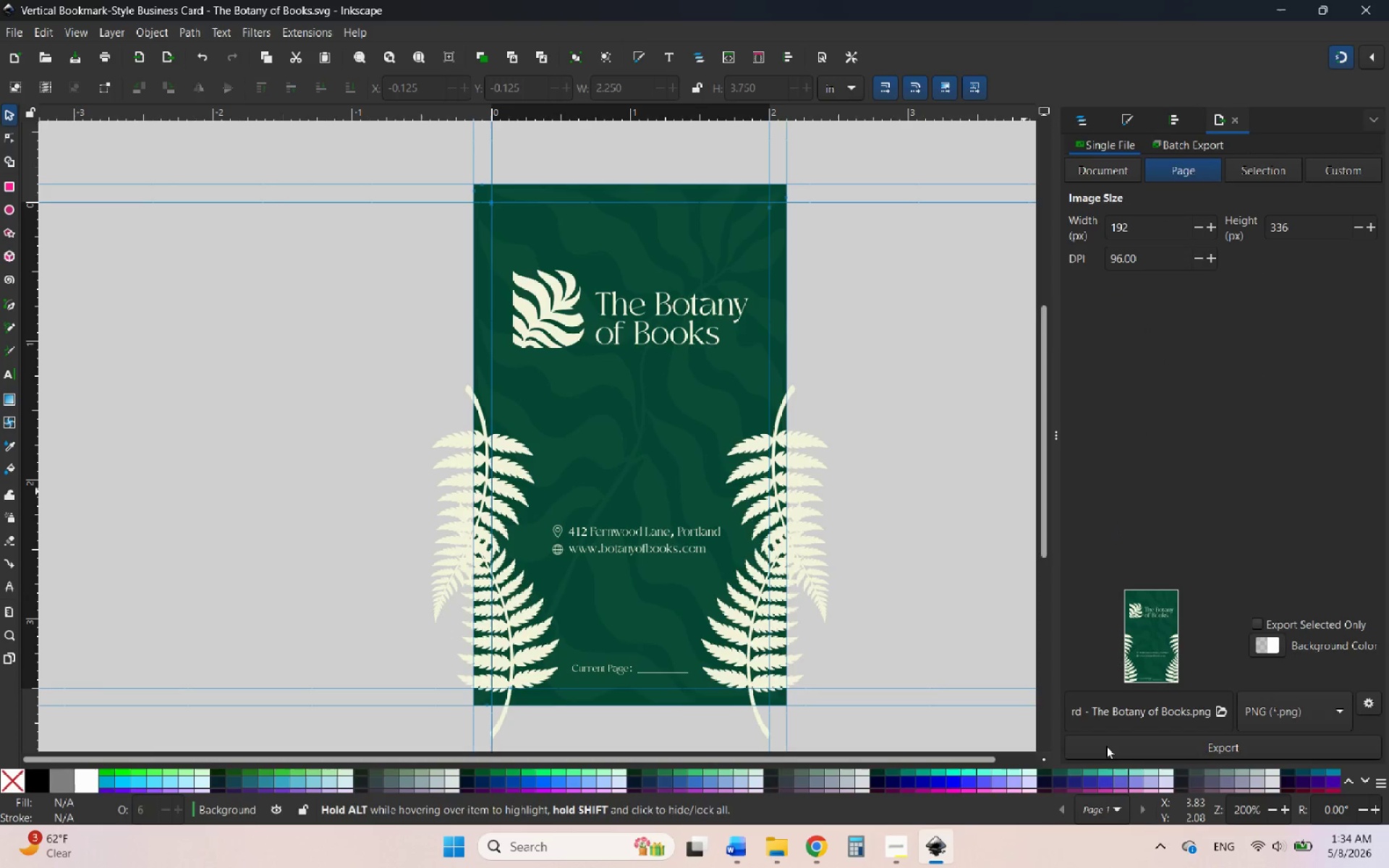 
left_click([897, 848])